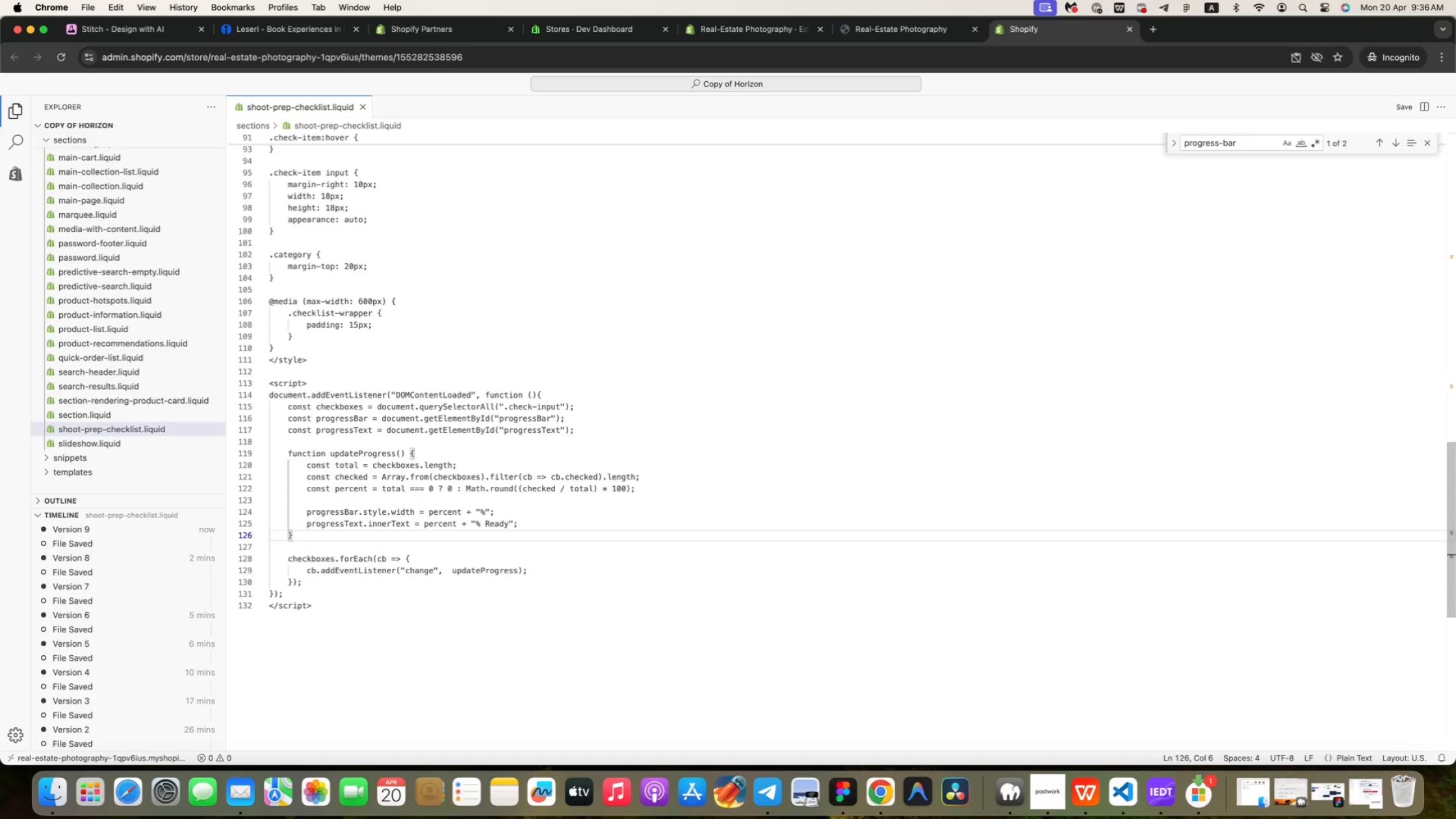 
key(ArrowUp)
 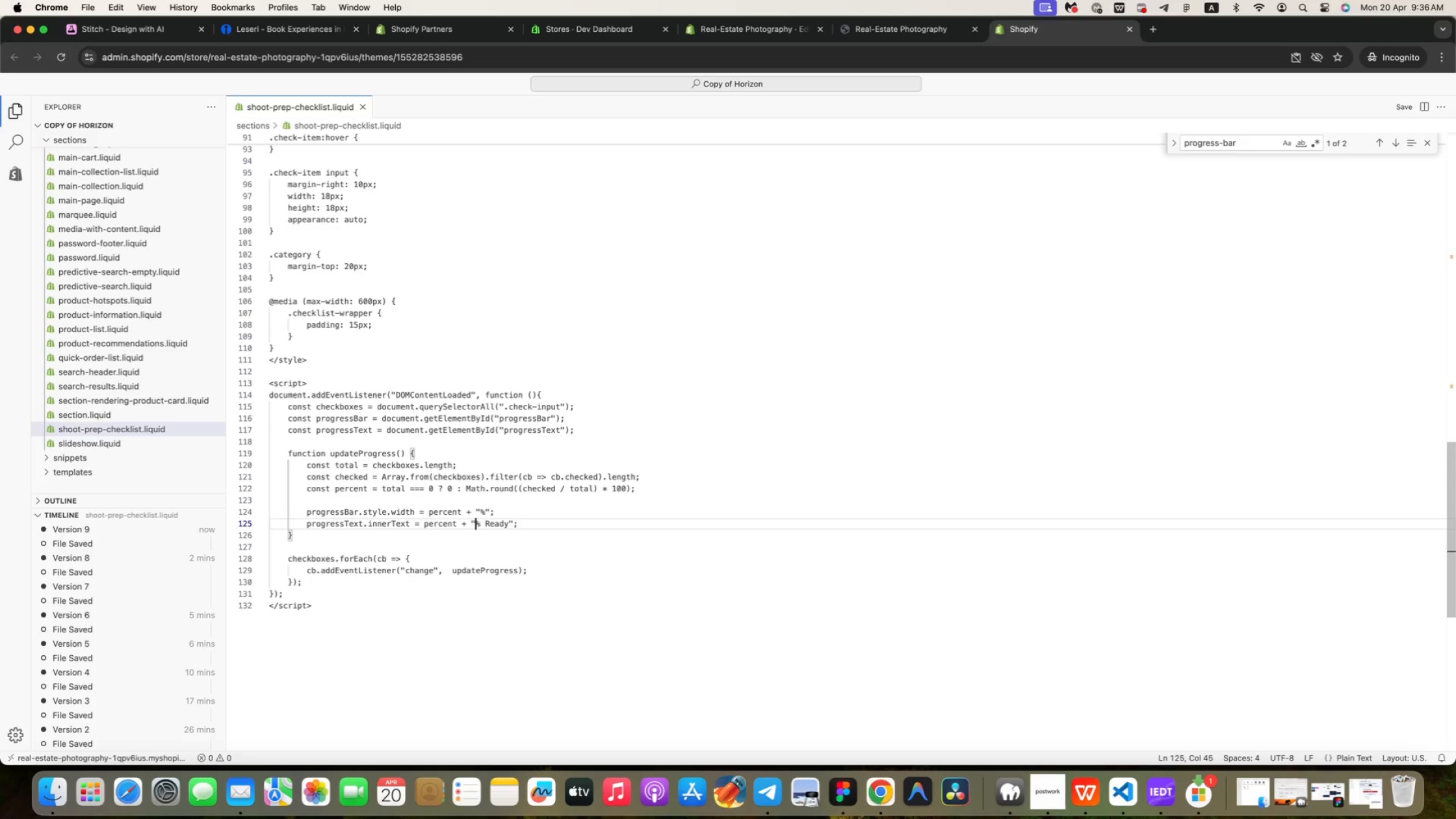 
hold_key(key=ArrowLeft, duration=0.83)
 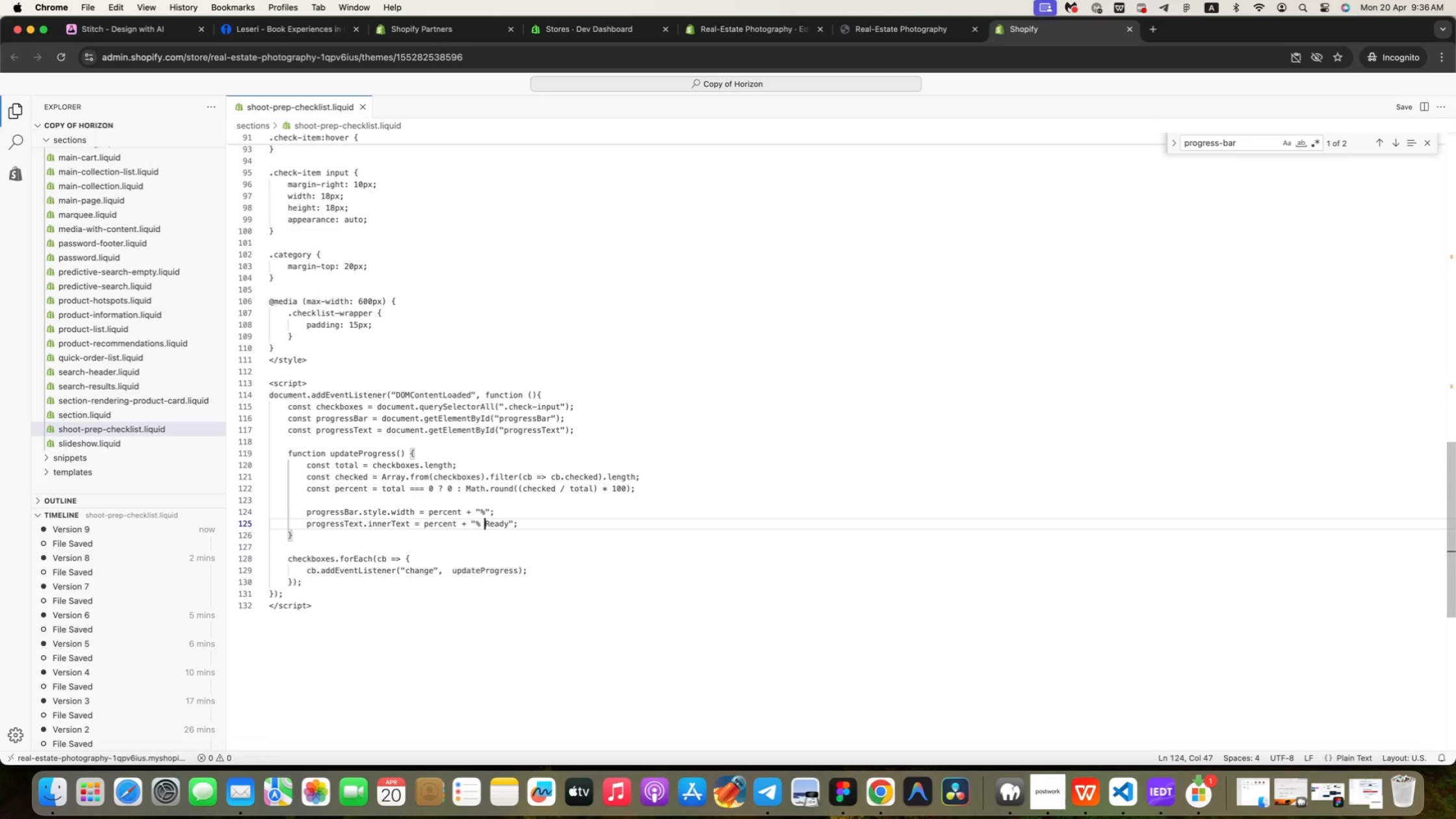 
hold_key(key=ArrowLeft, duration=0.75)
 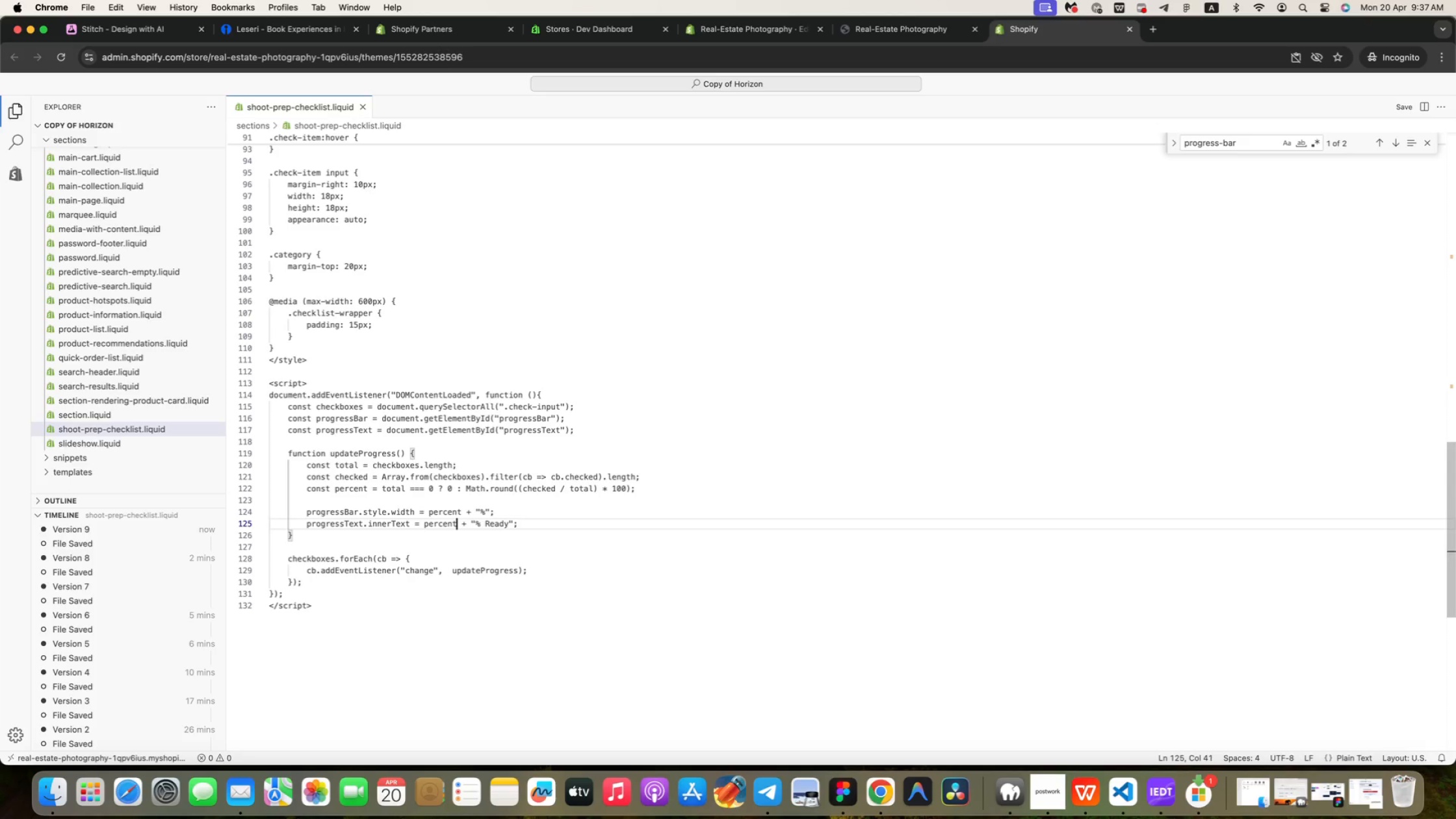 
hold_key(key=ArrowLeft, duration=0.86)
 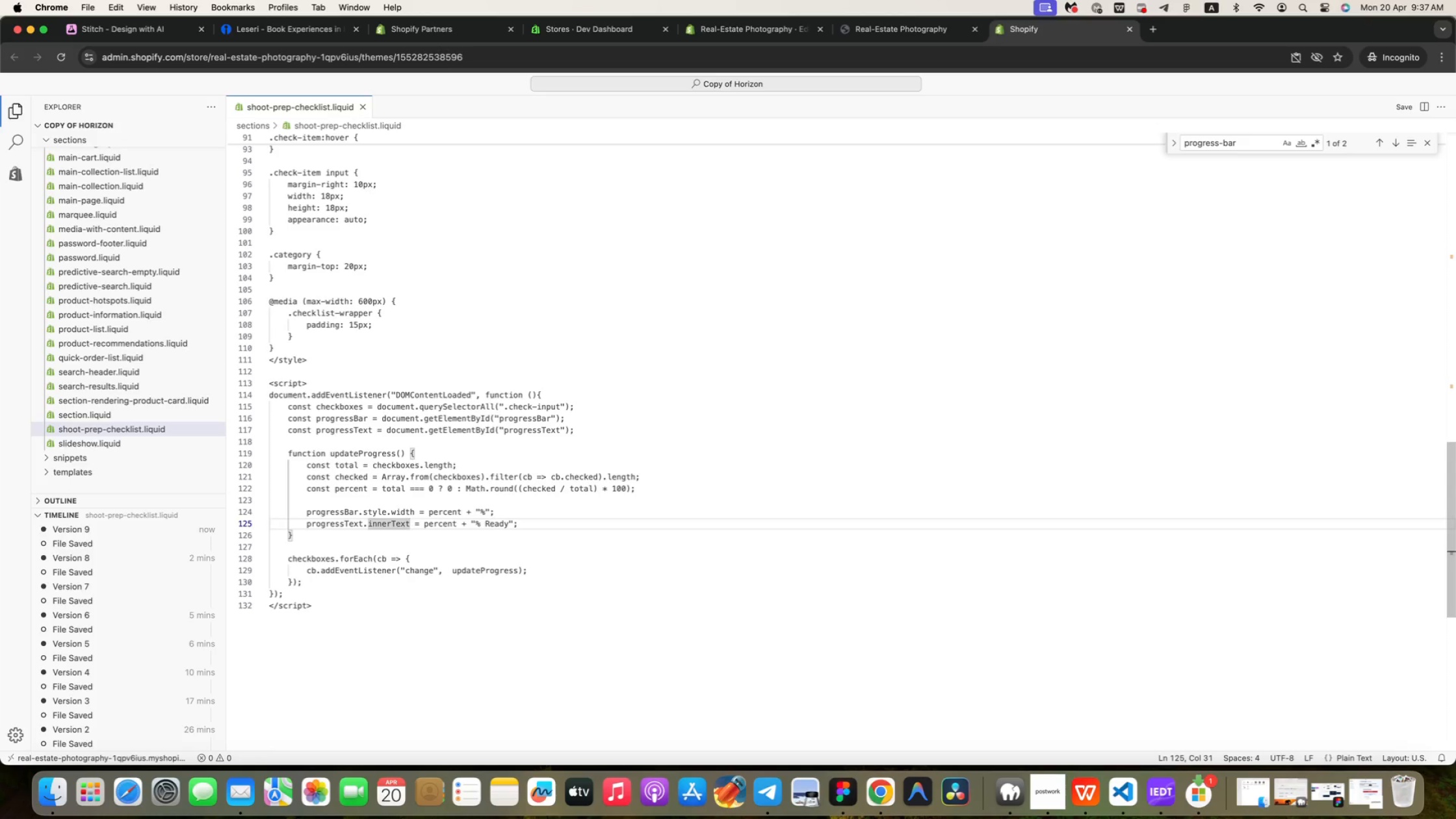 
key(ArrowRight)
 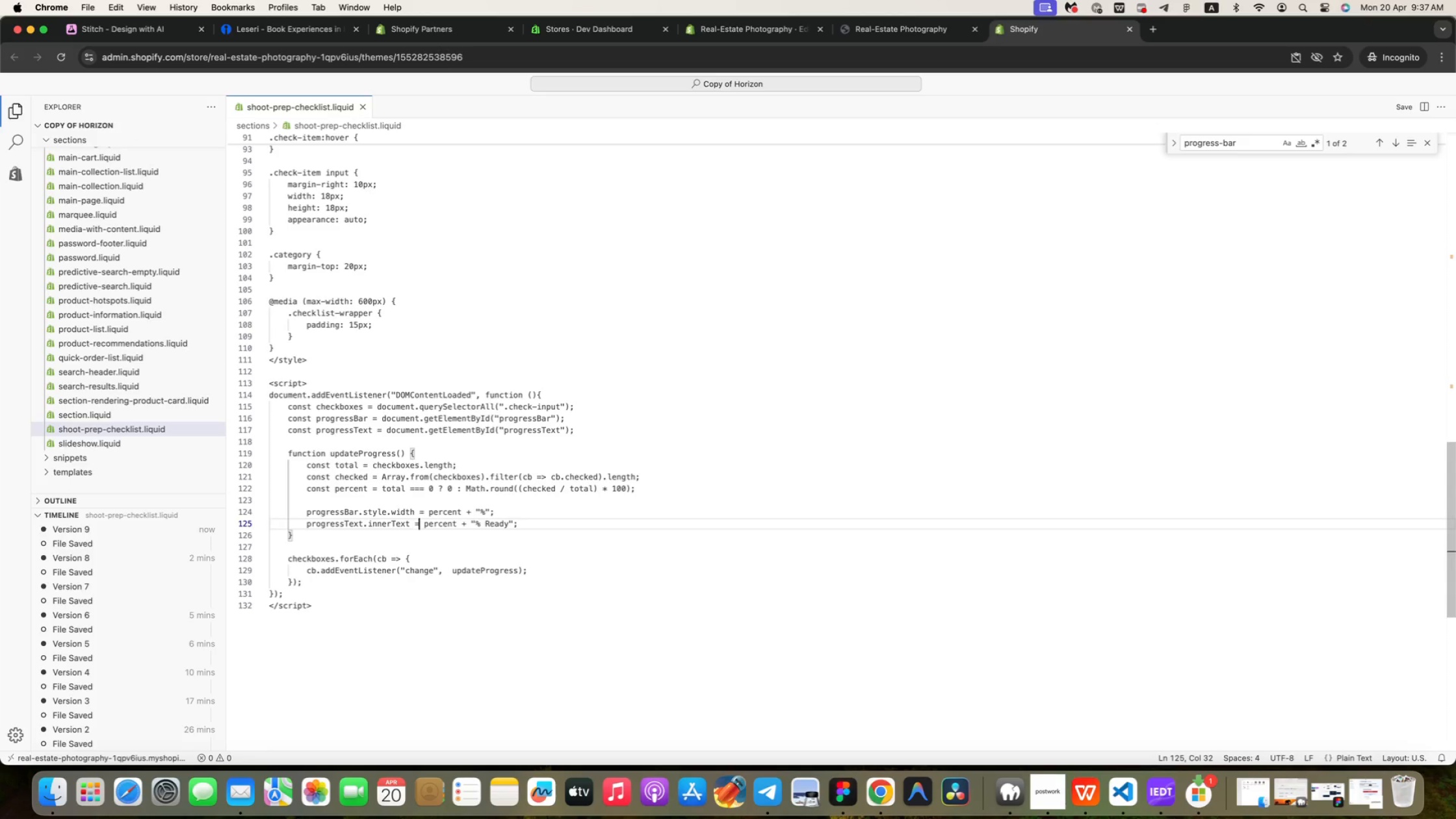 
key(ArrowRight)
 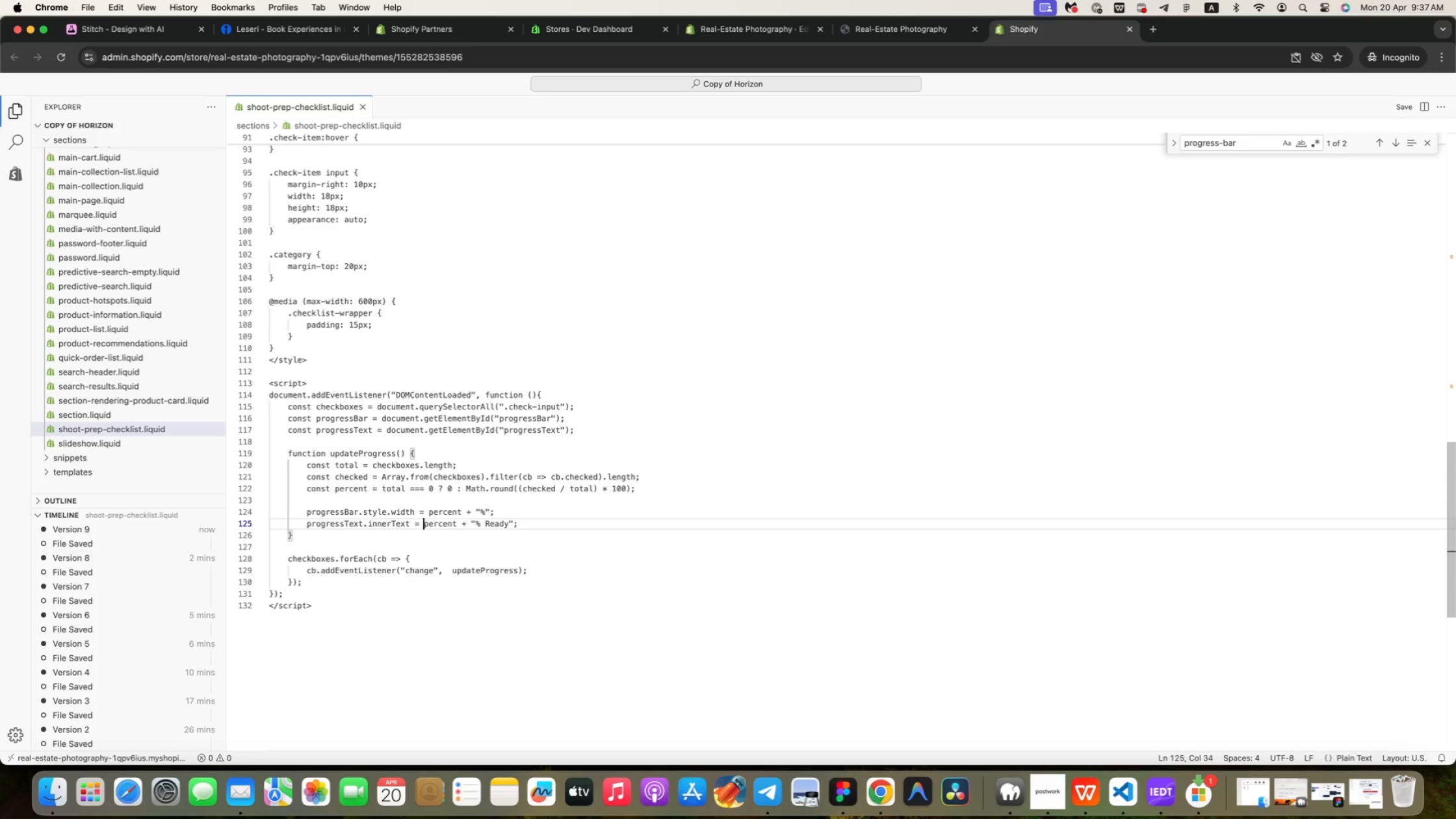 
key(ArrowRight)
 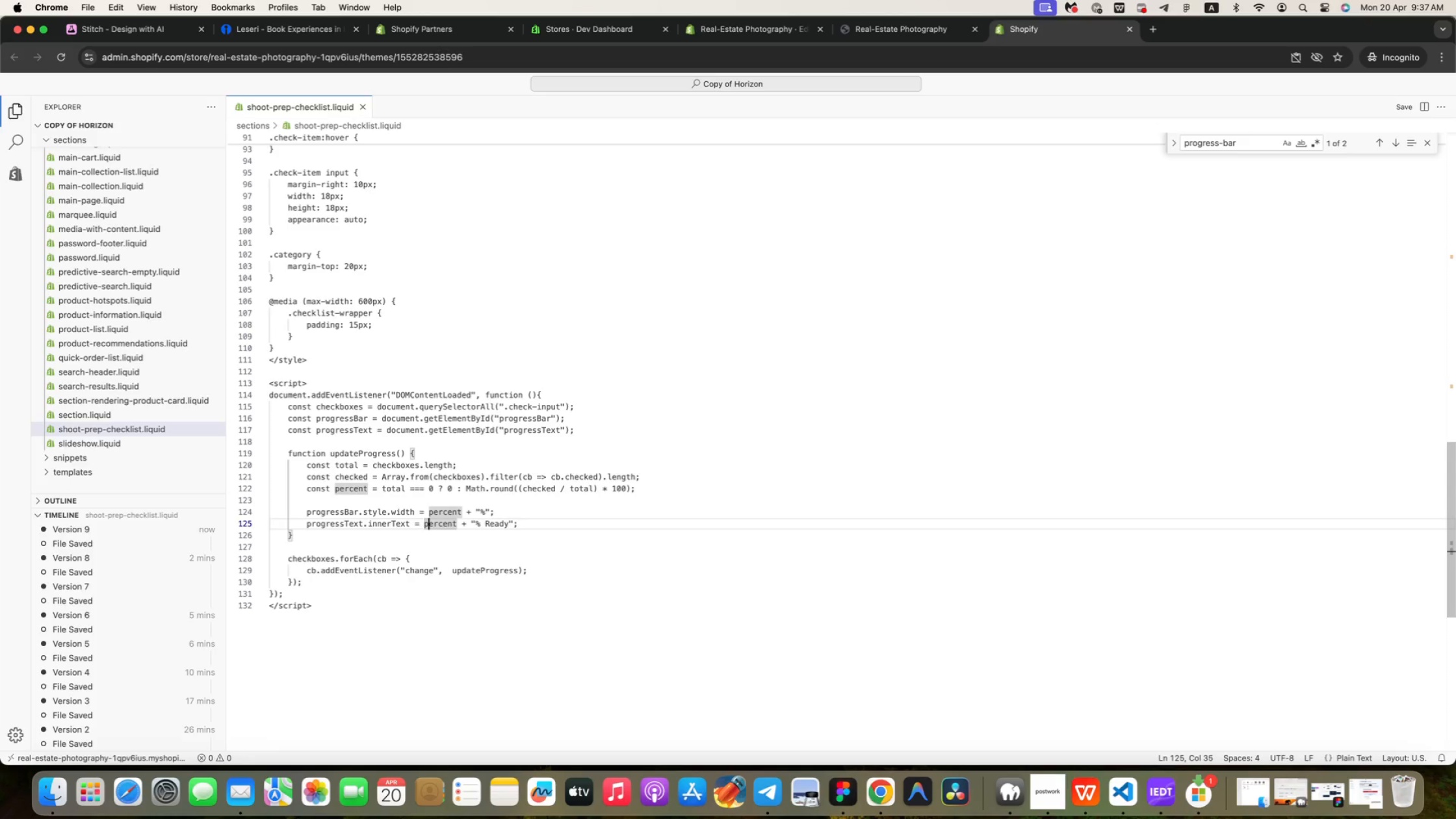 
key(ArrowRight)
 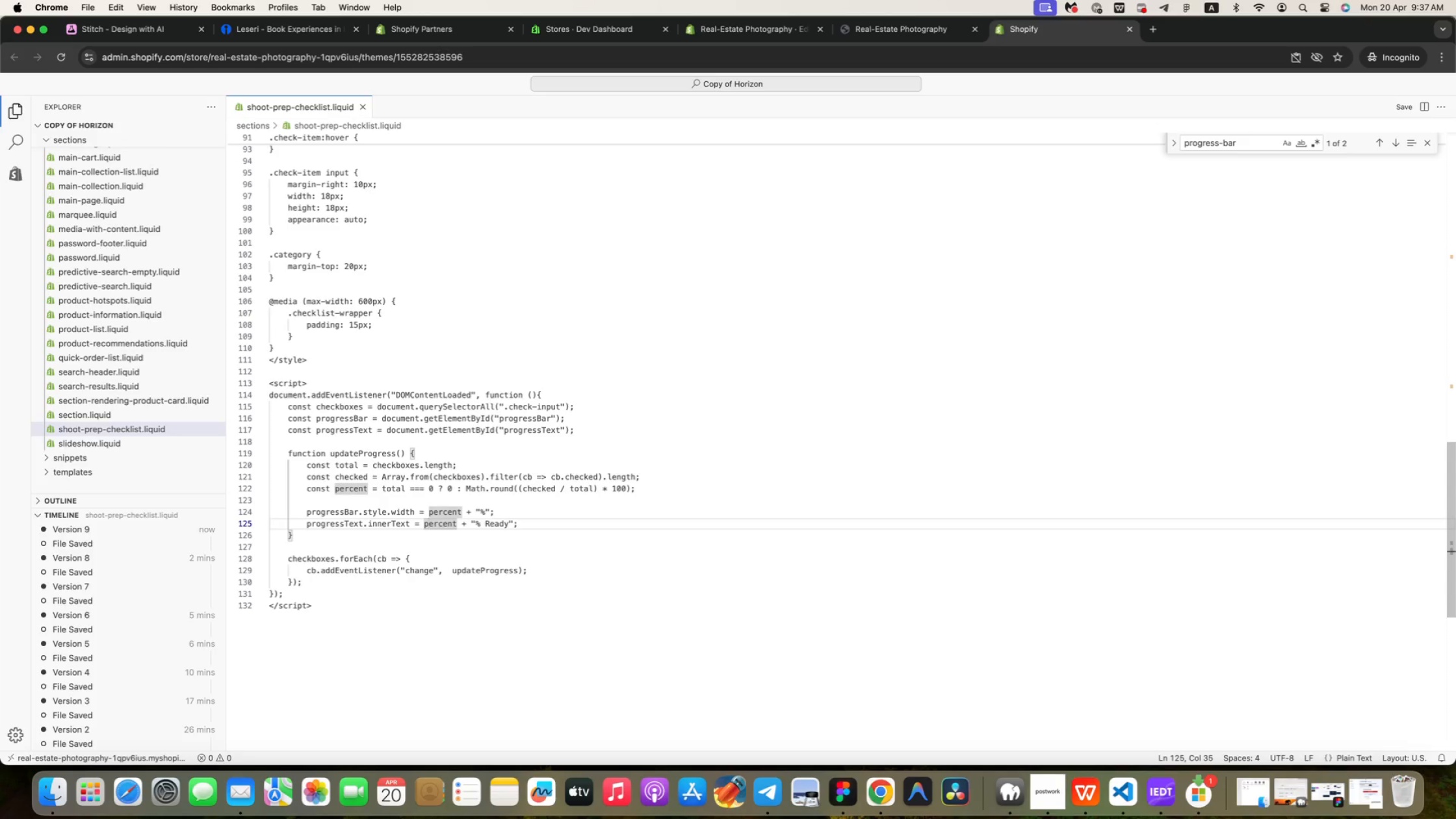 
wait(6.98)
 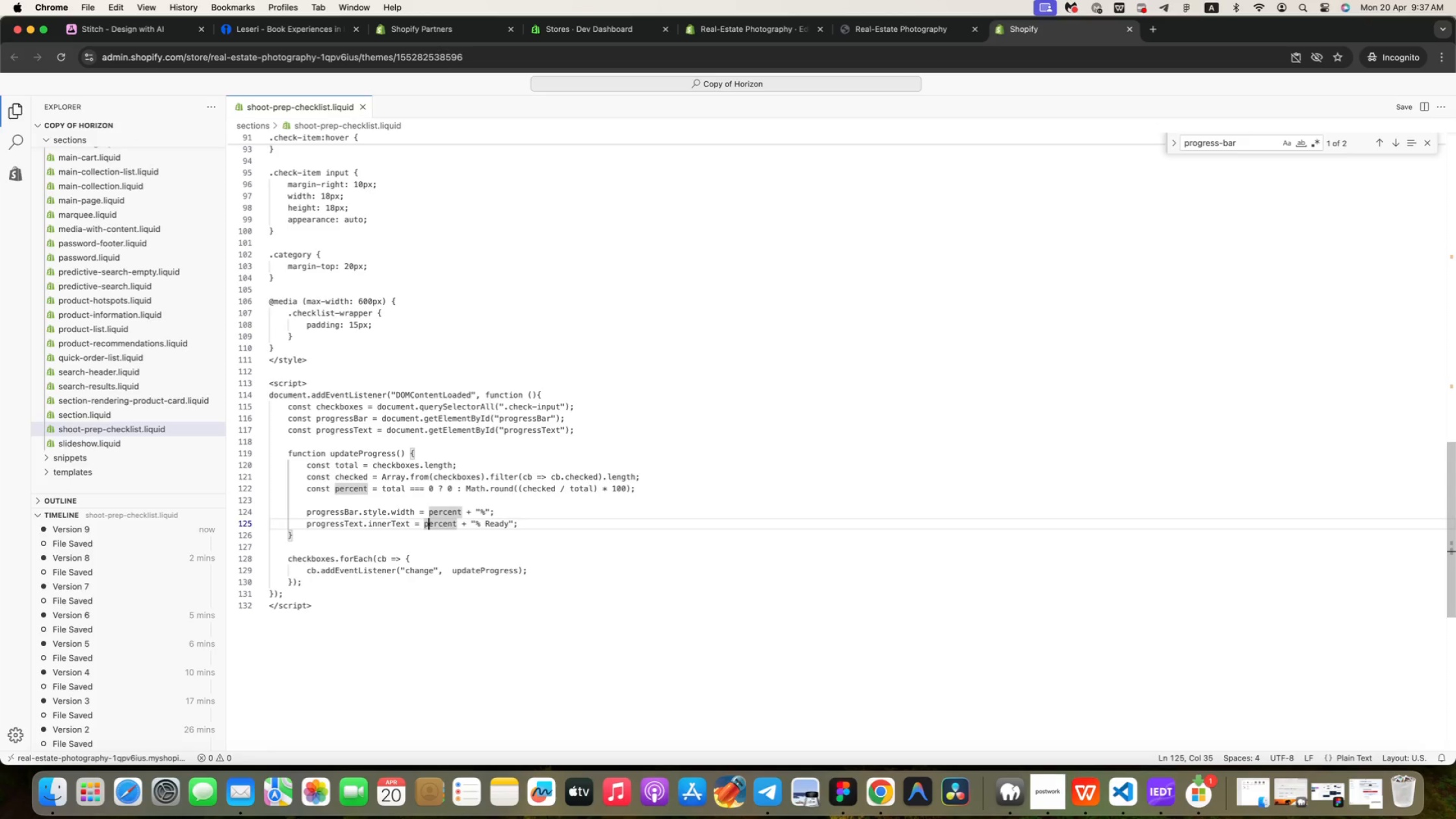 
key(ArrowDown)
 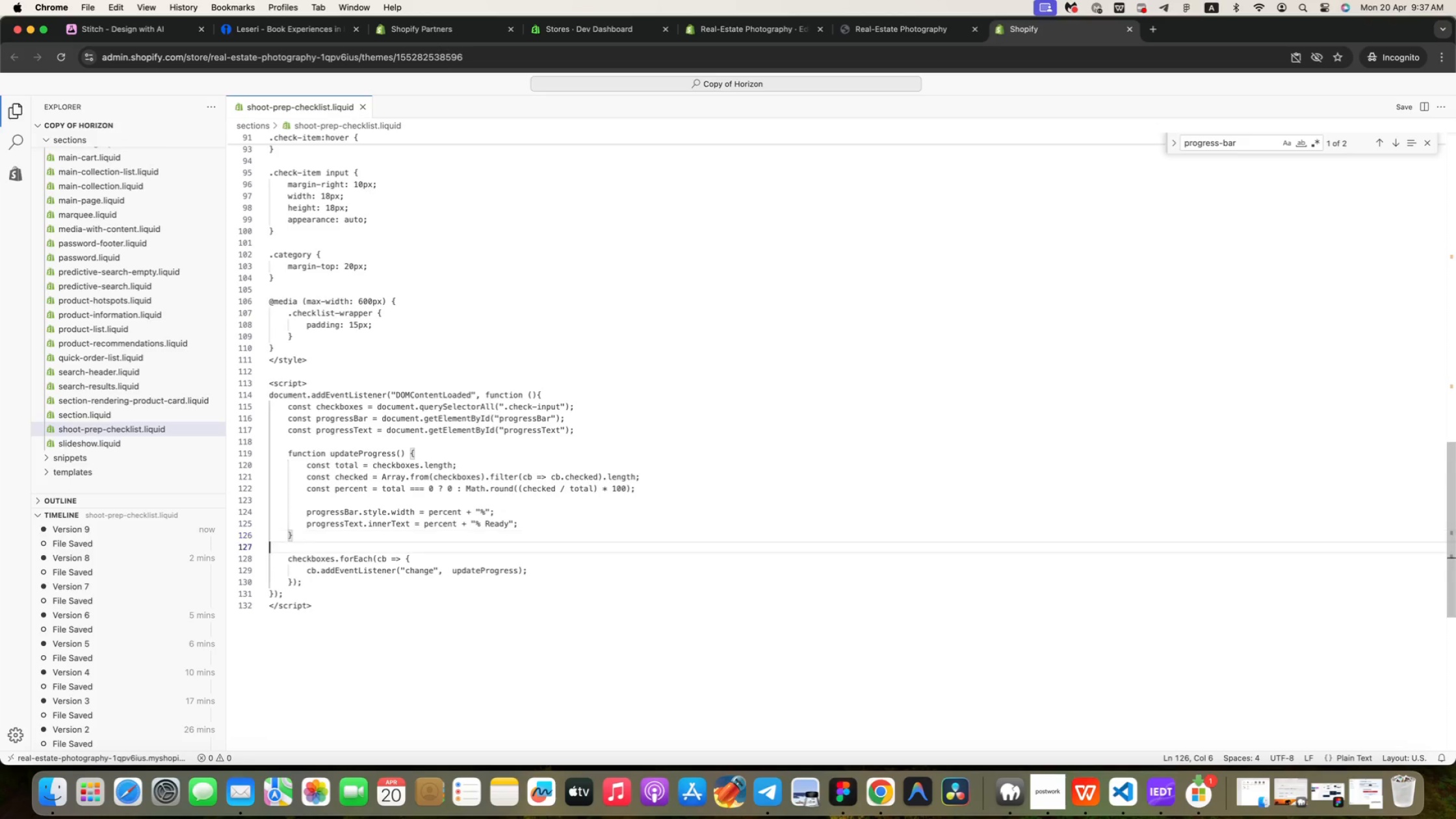 
key(ArrowDown)
 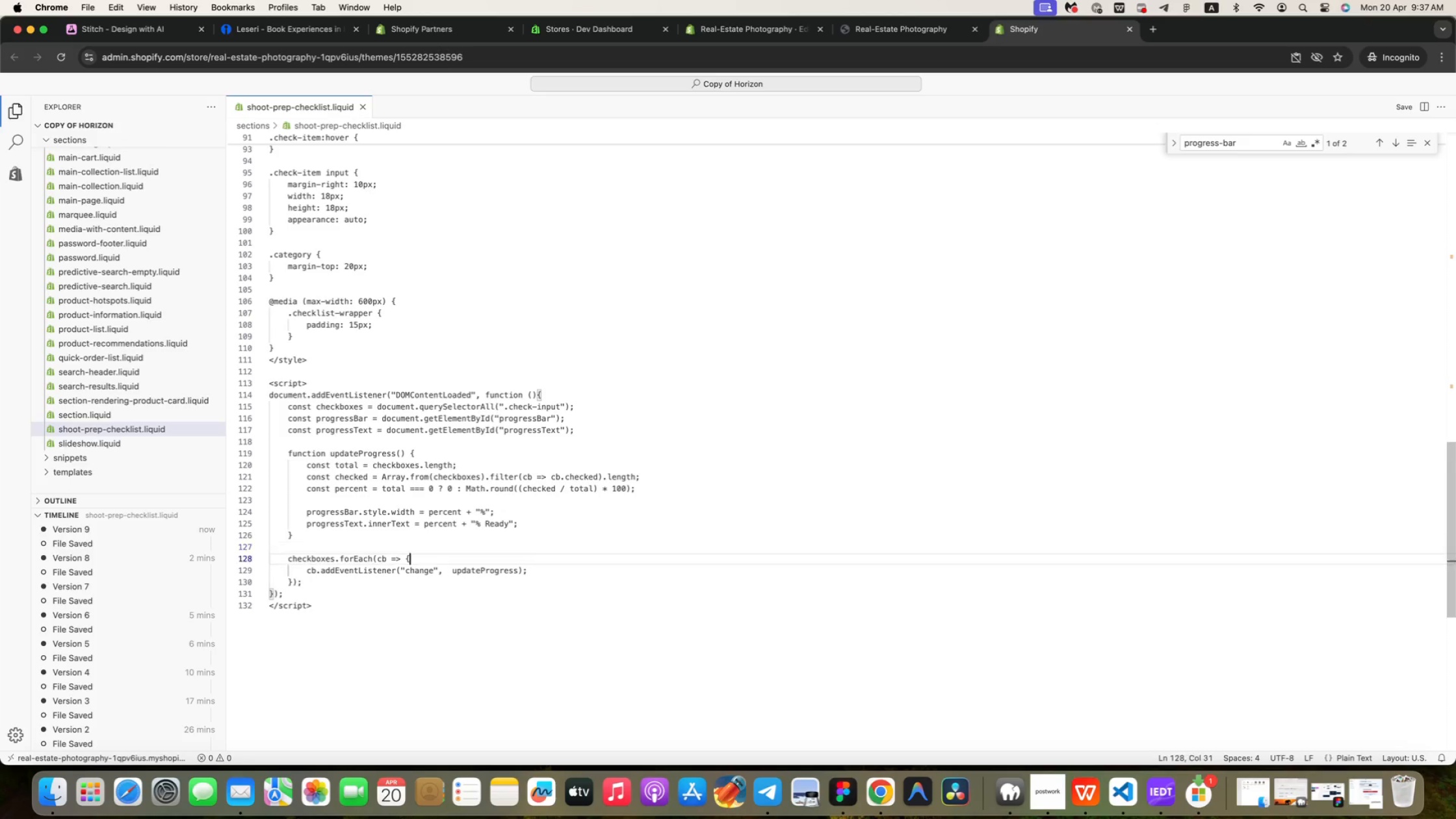 
key(ArrowDown)
 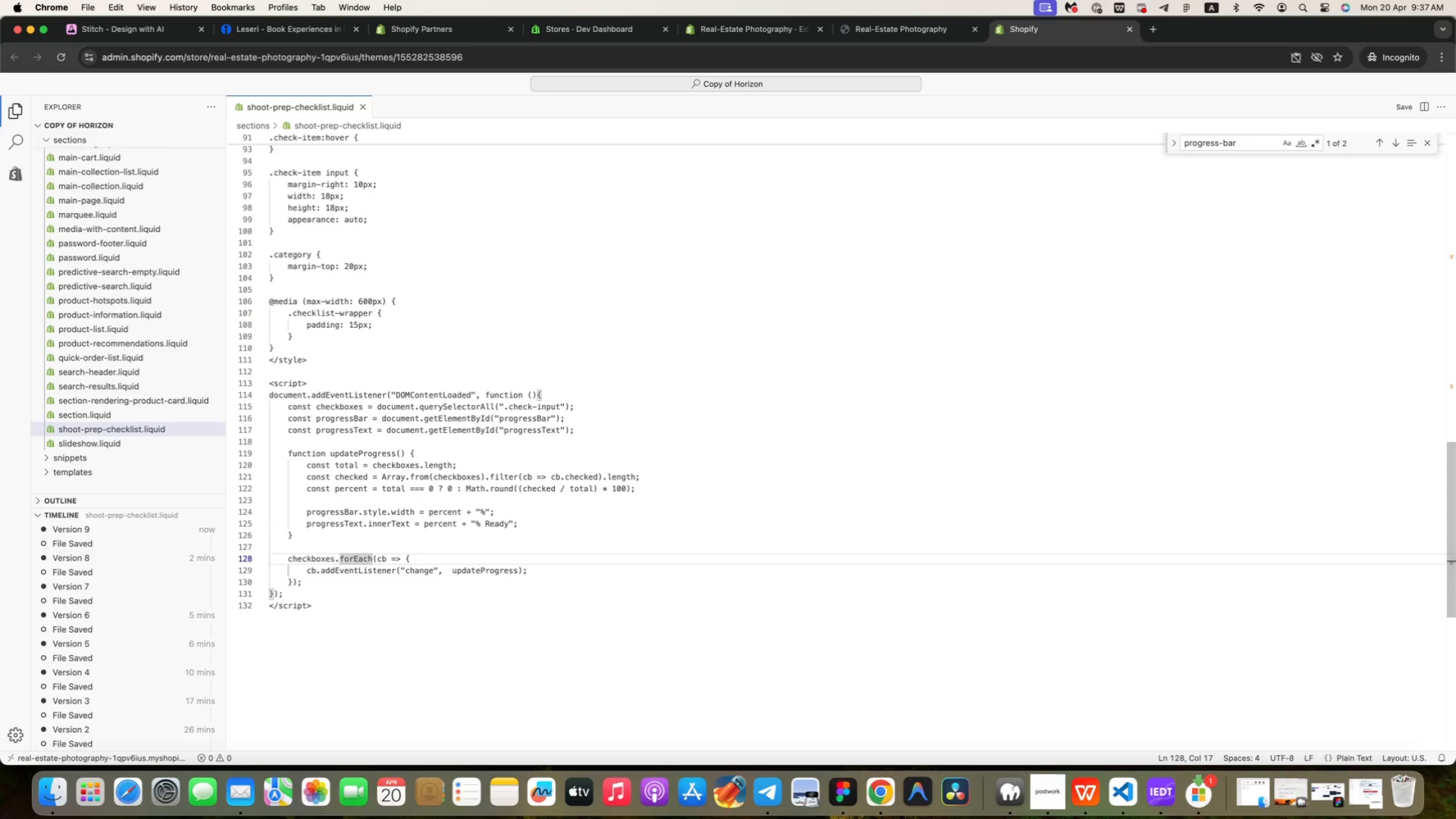 
hold_key(key=ArrowLeft, duration=1.51)
 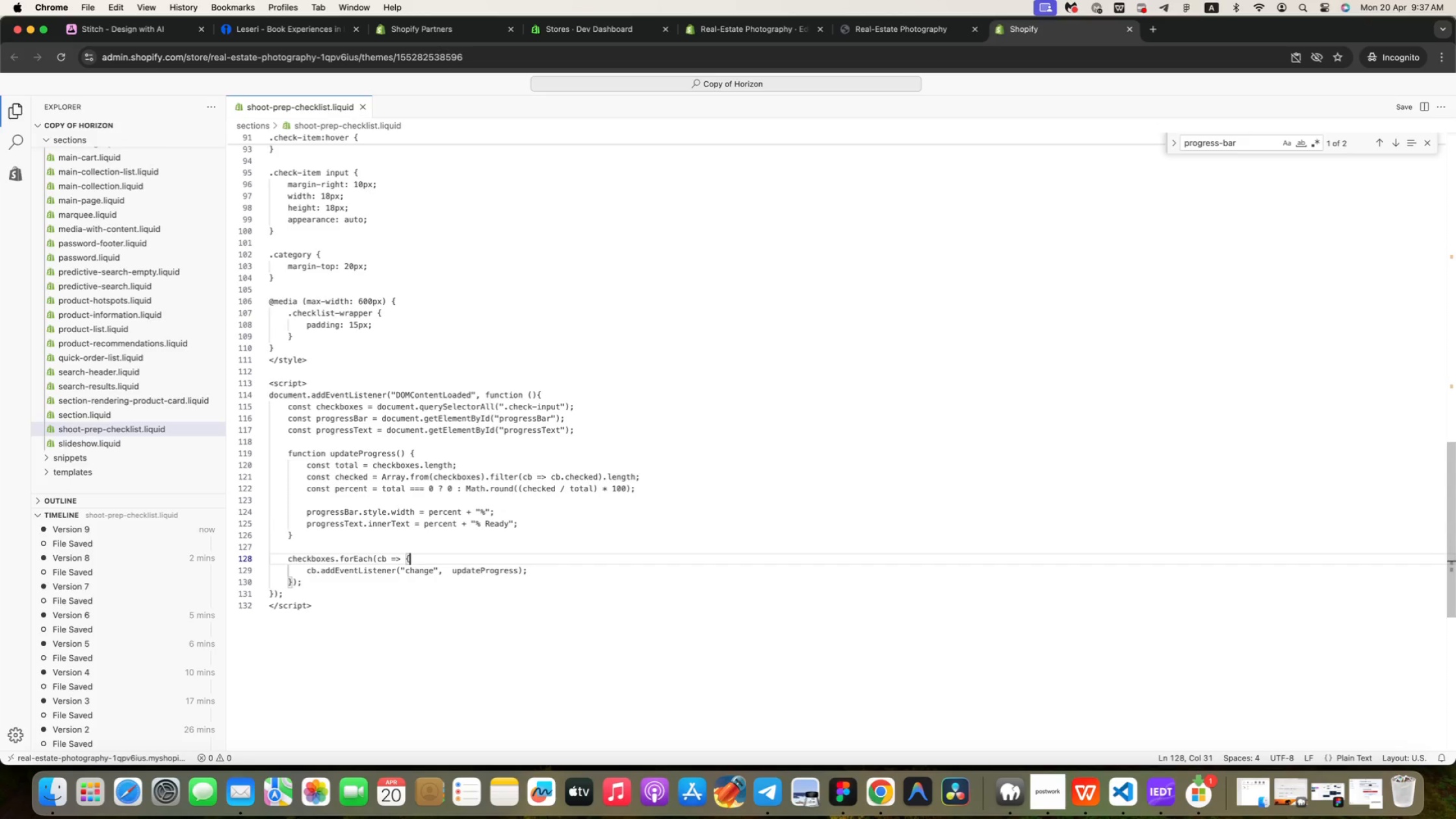 
key(ArrowLeft)
 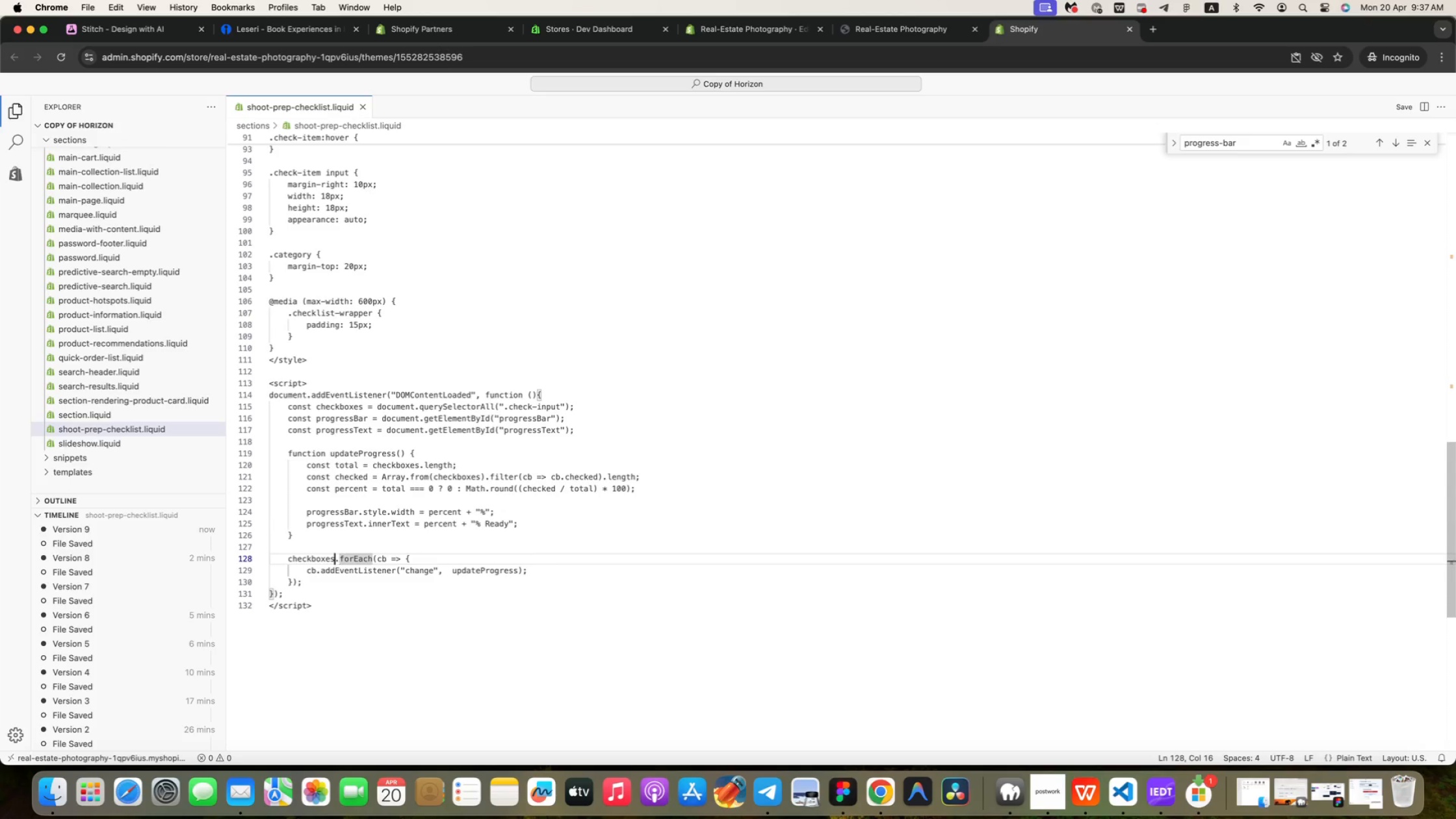 
key(ArrowLeft)
 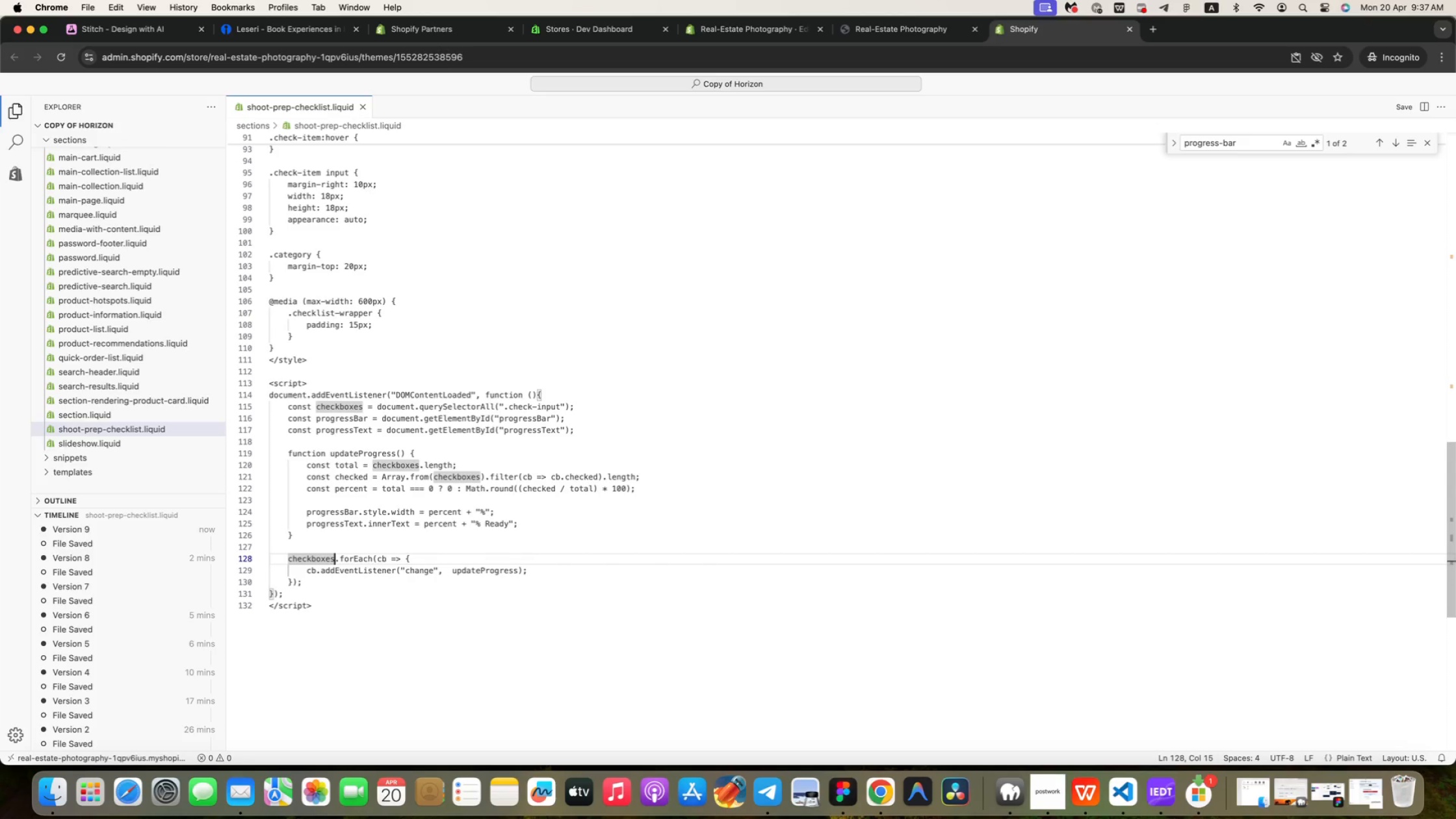 
key(ArrowLeft)
 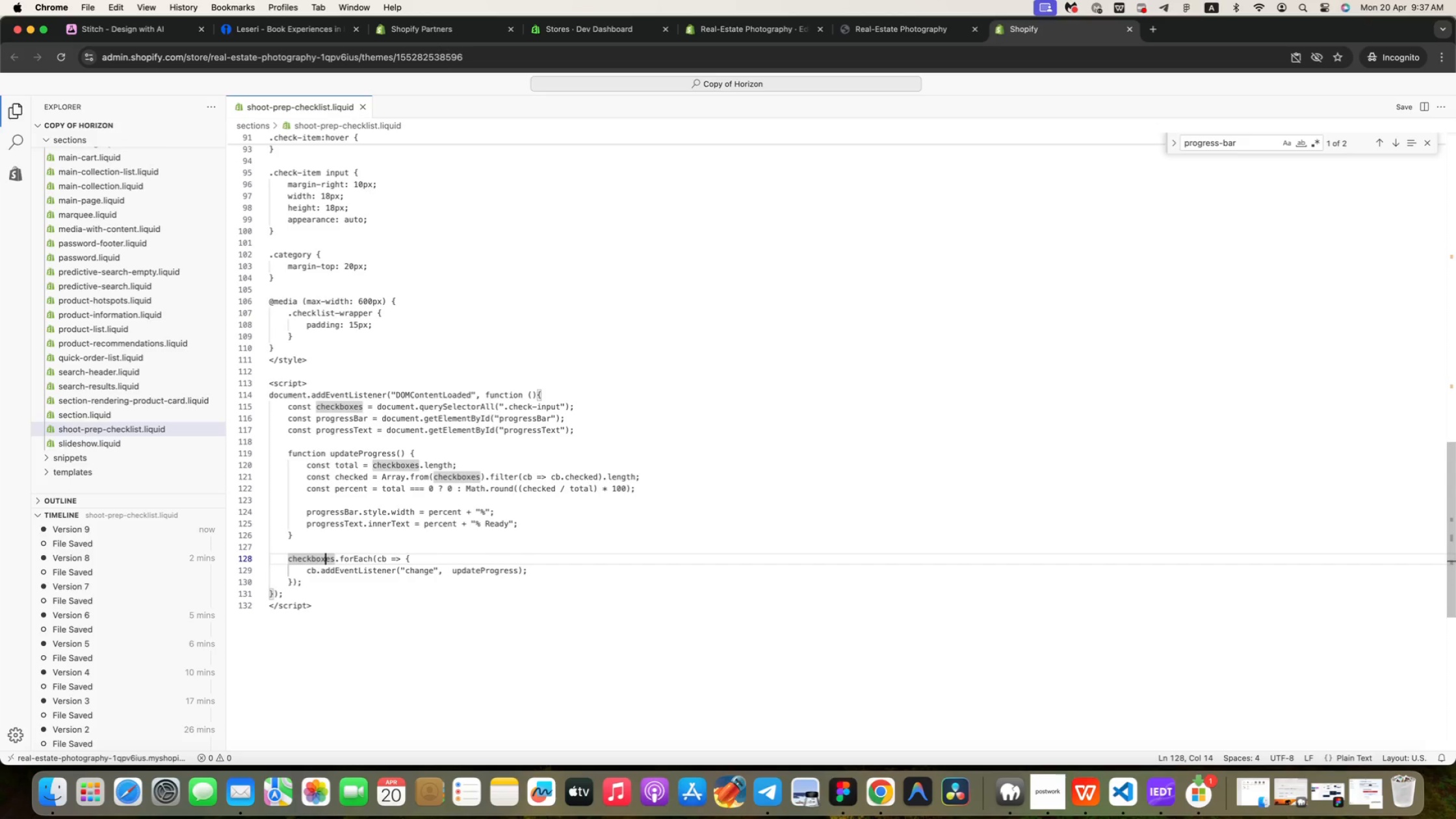 
key(ArrowLeft)
 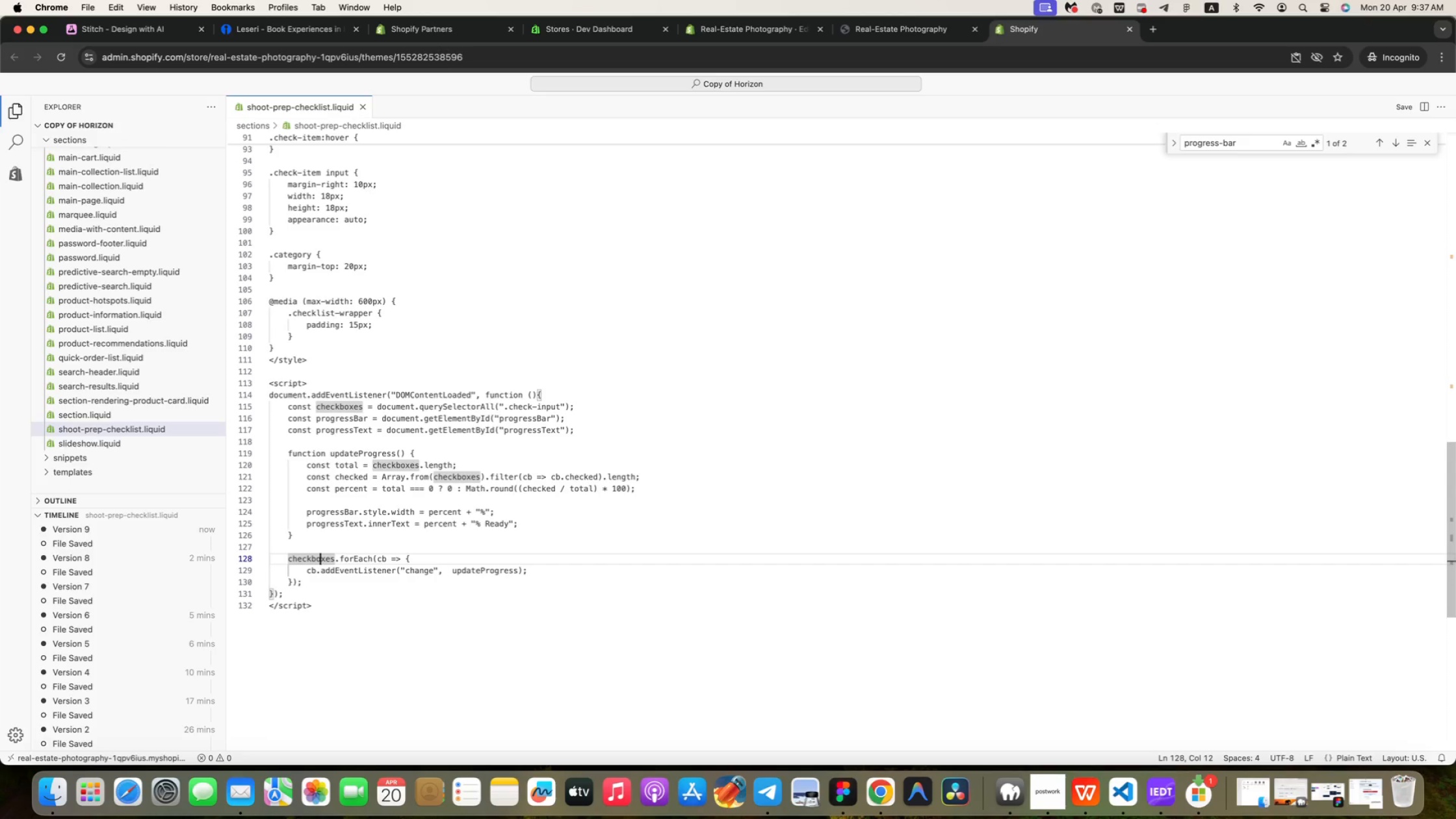 
key(ArrowLeft)
 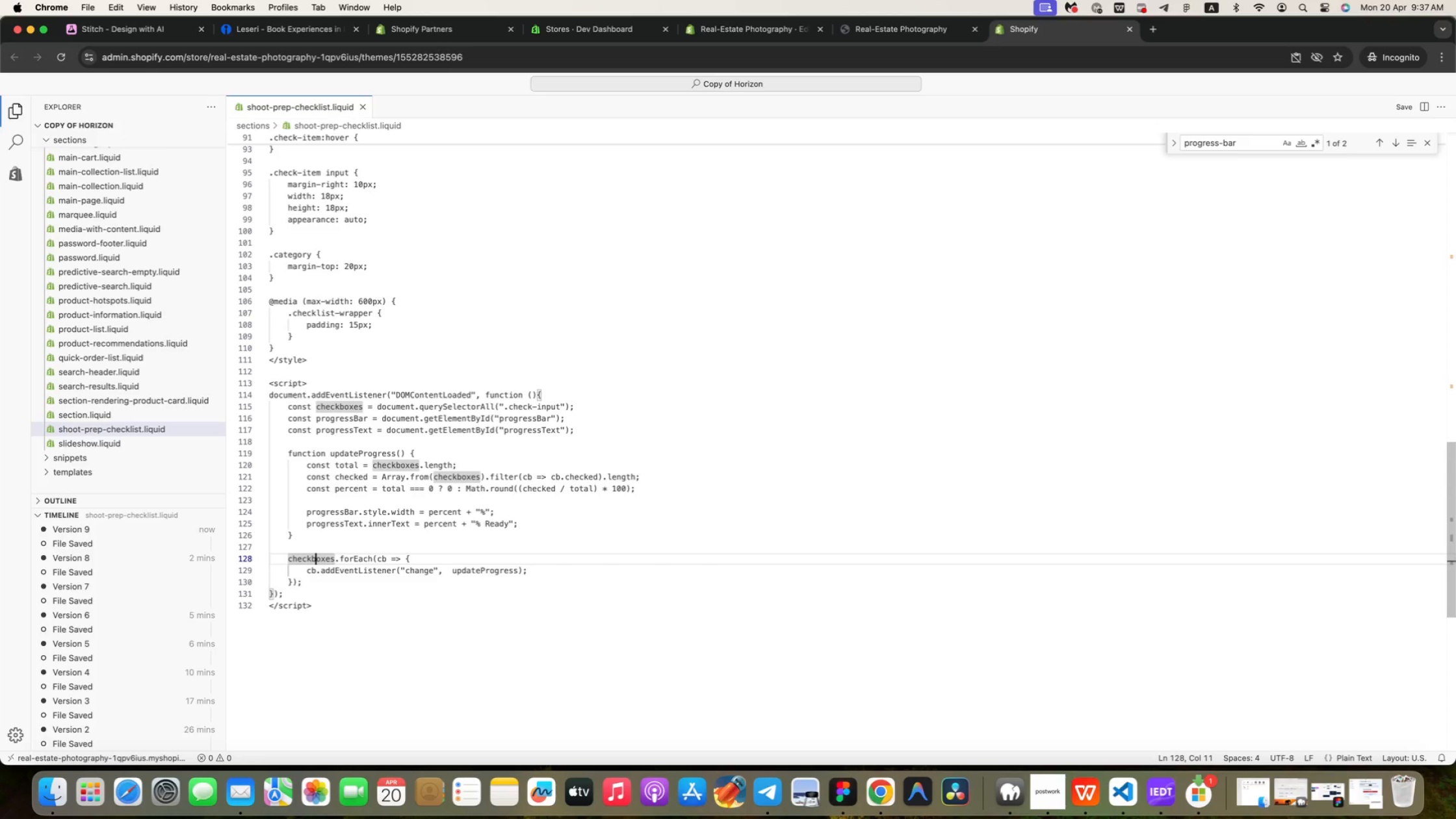 
key(ArrowLeft)
 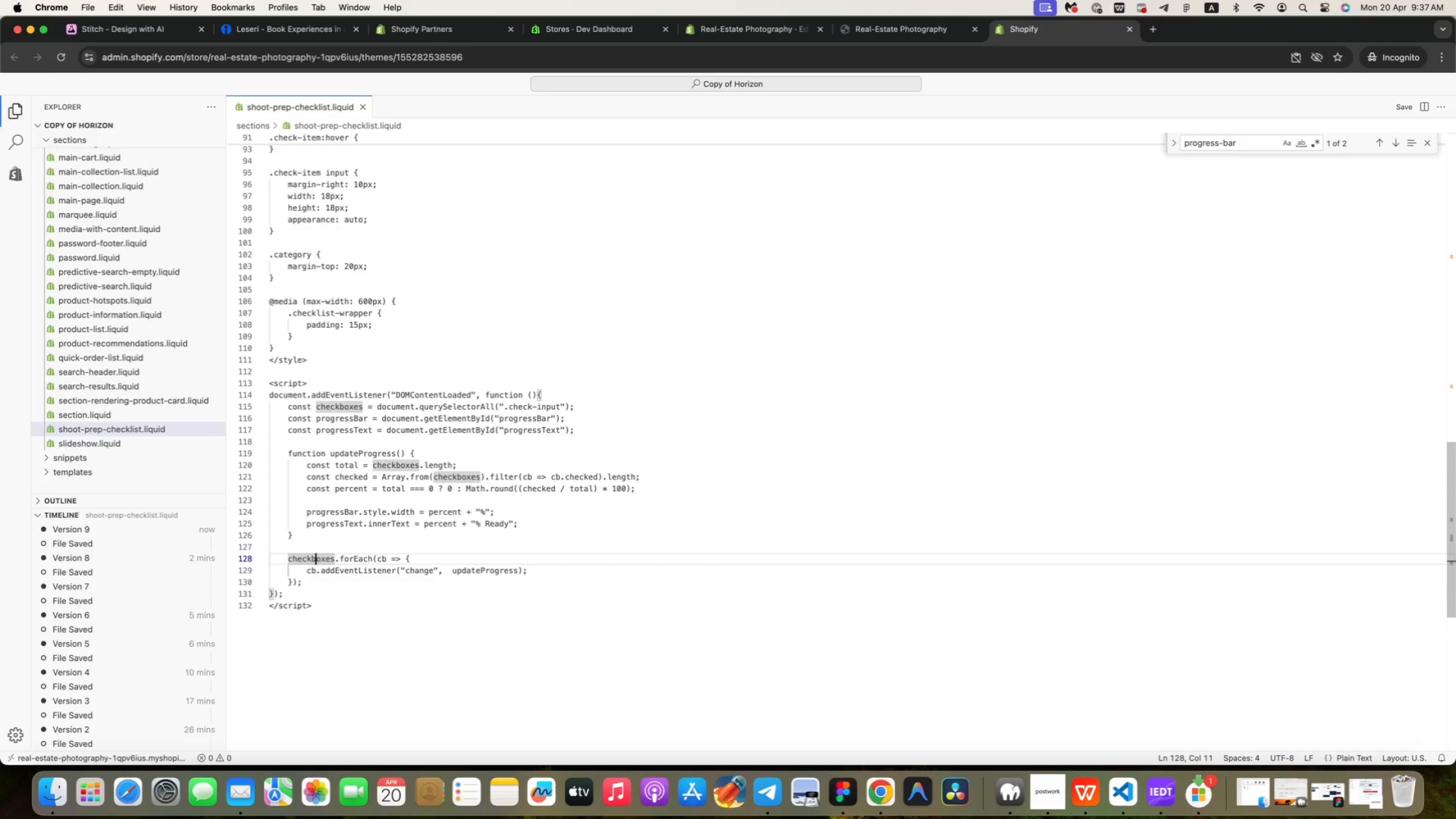 
key(ArrowRight)
 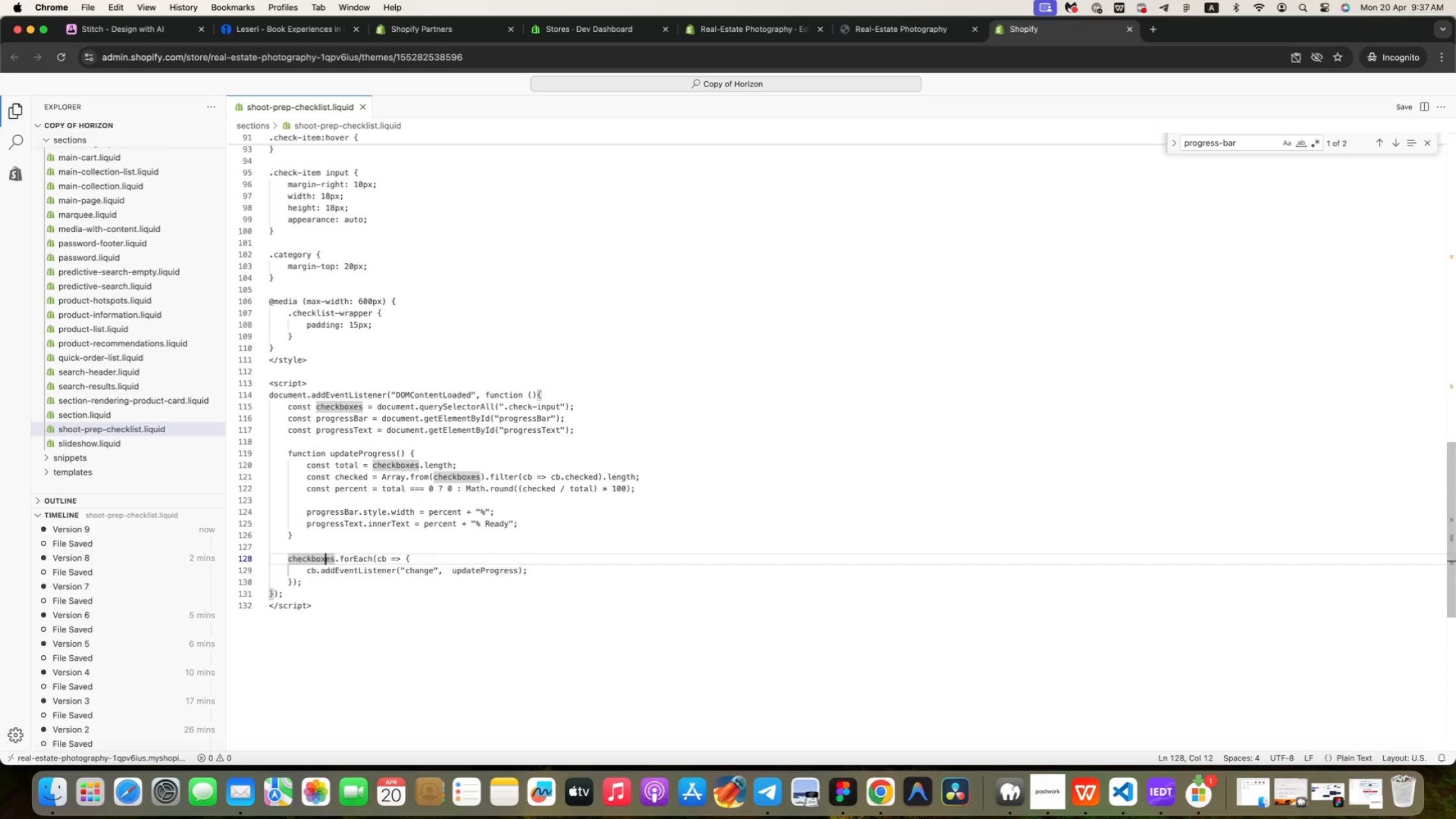 
key(ArrowRight)
 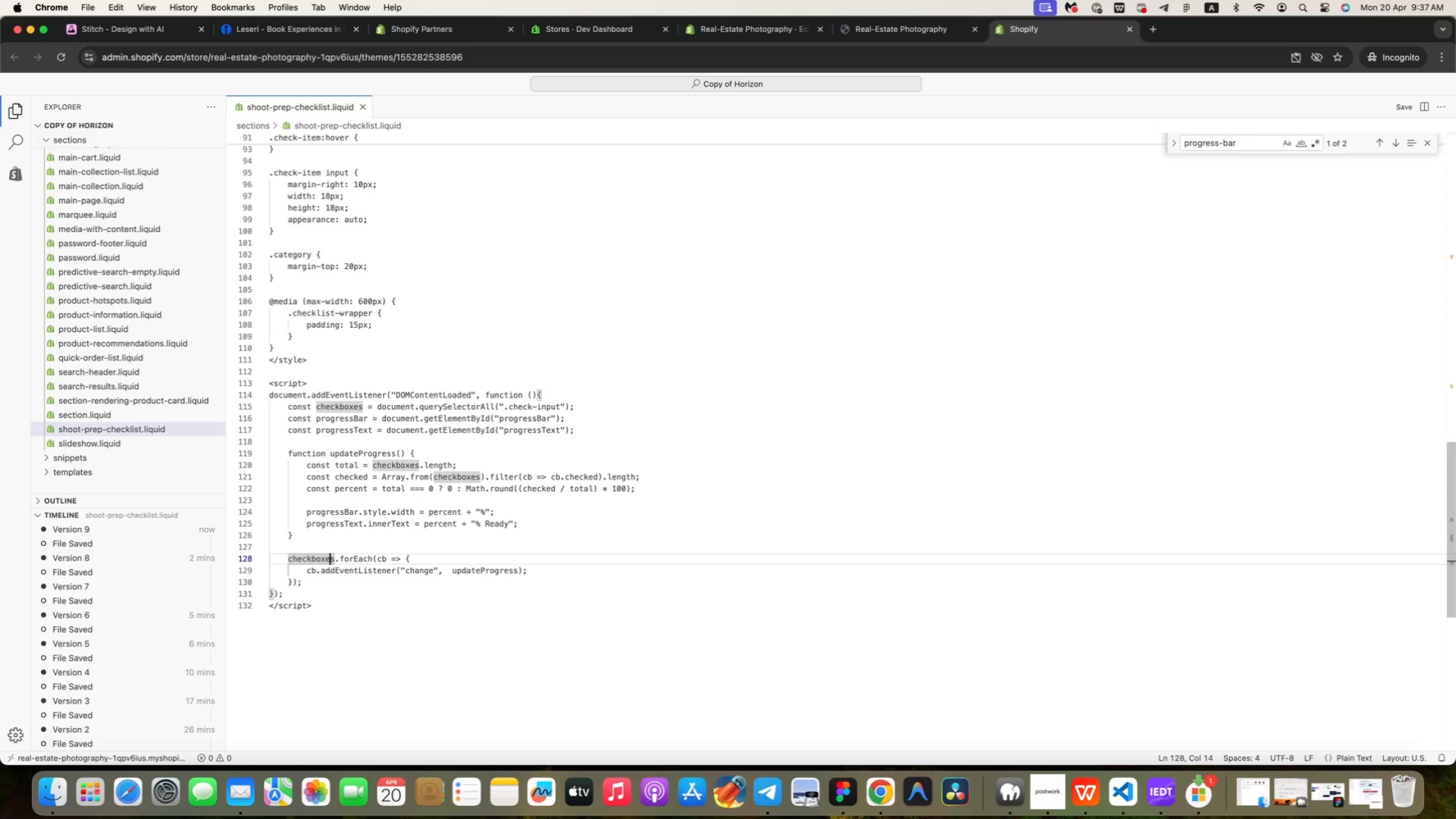 
key(ArrowRight)
 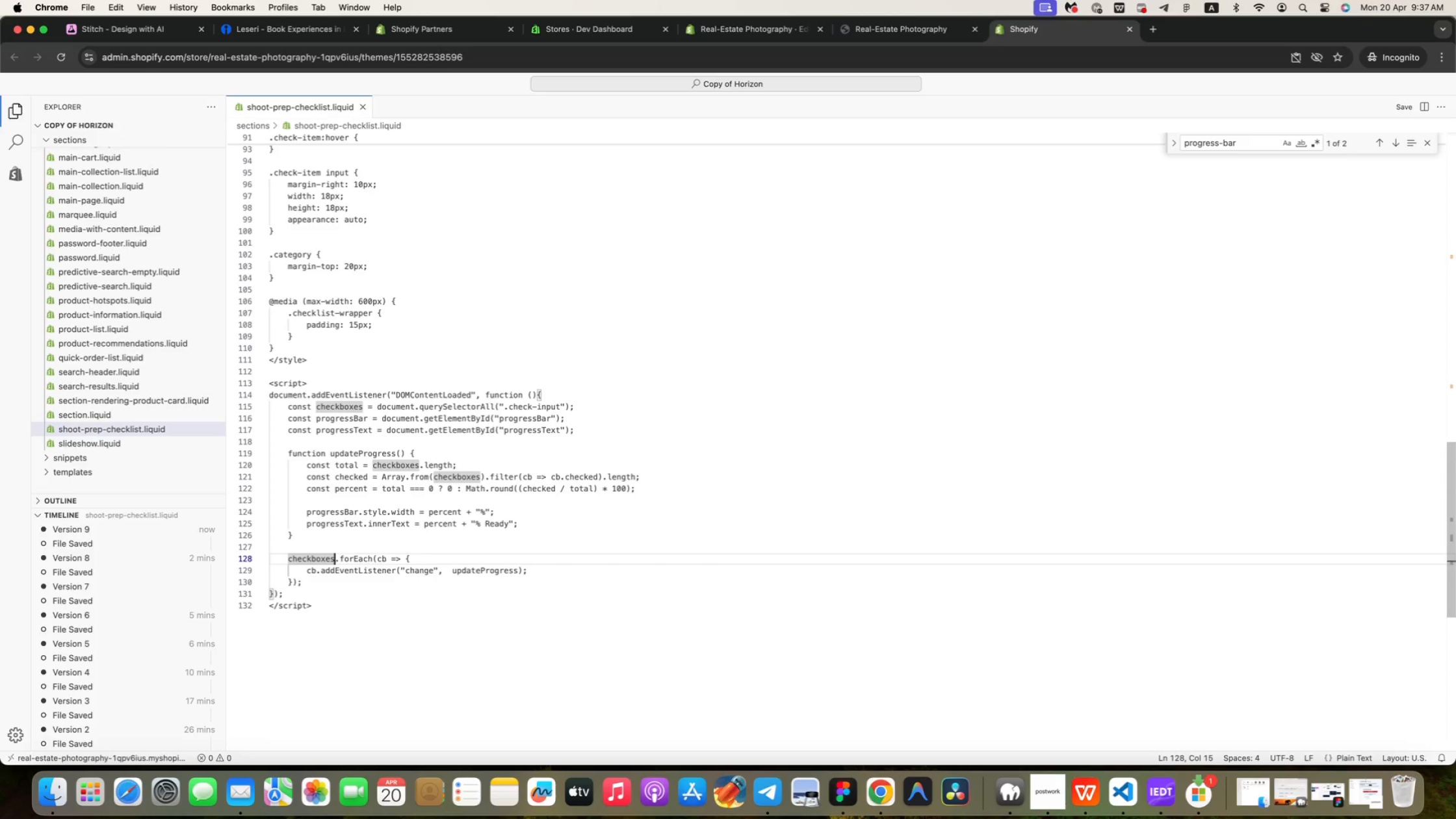 
key(ArrowRight)
 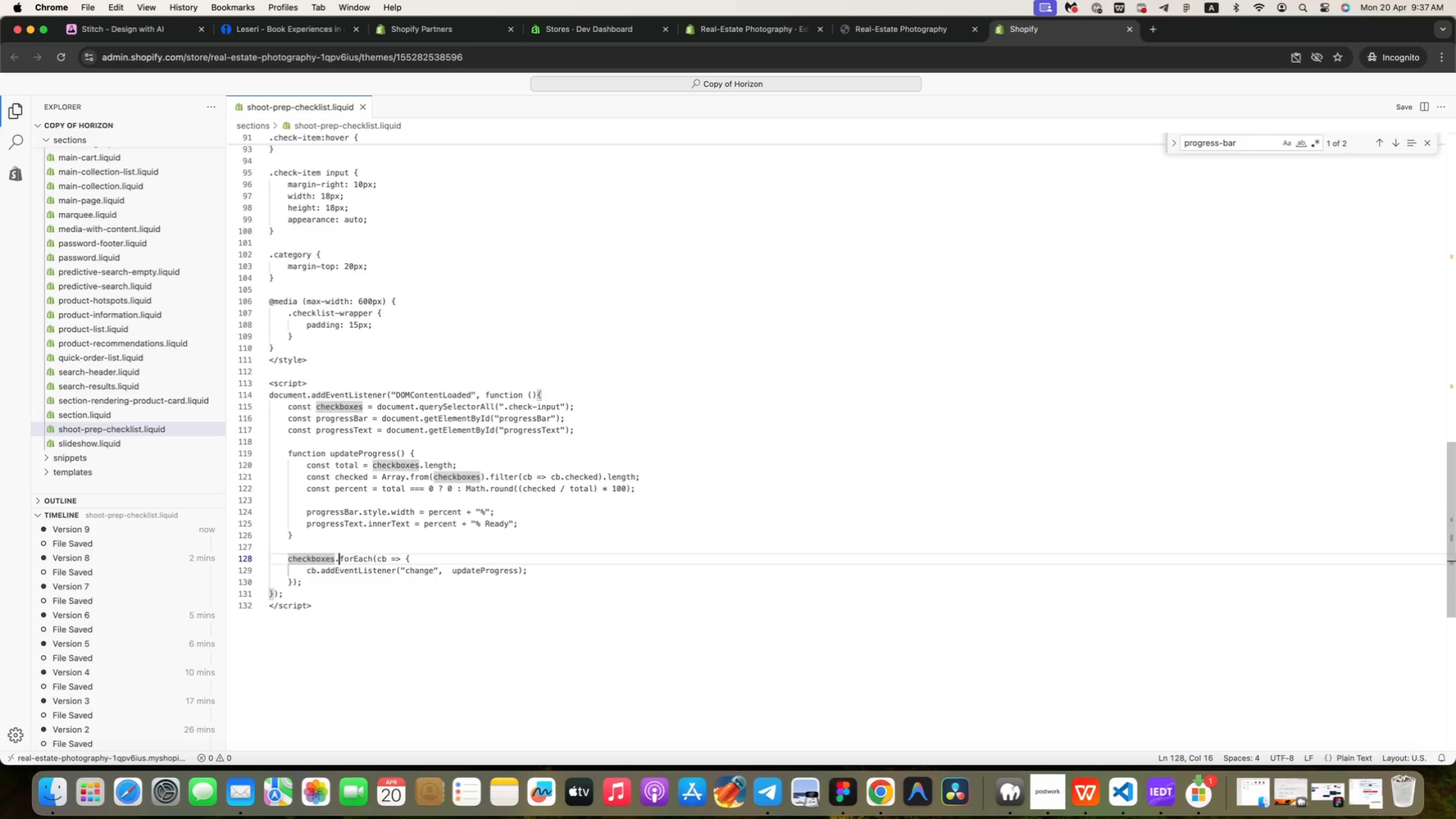 
key(ArrowRight)
 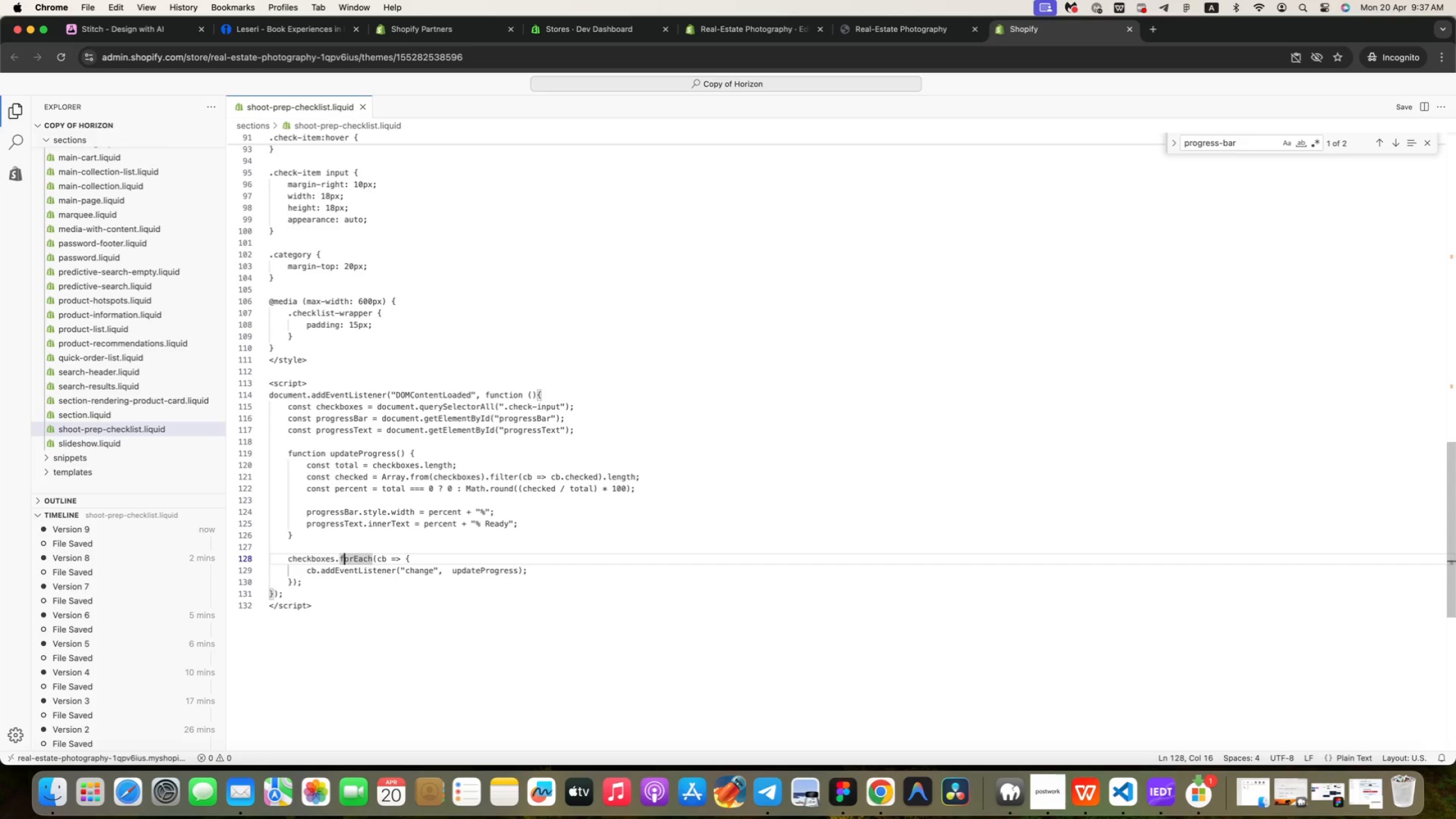 
key(ArrowRight)
 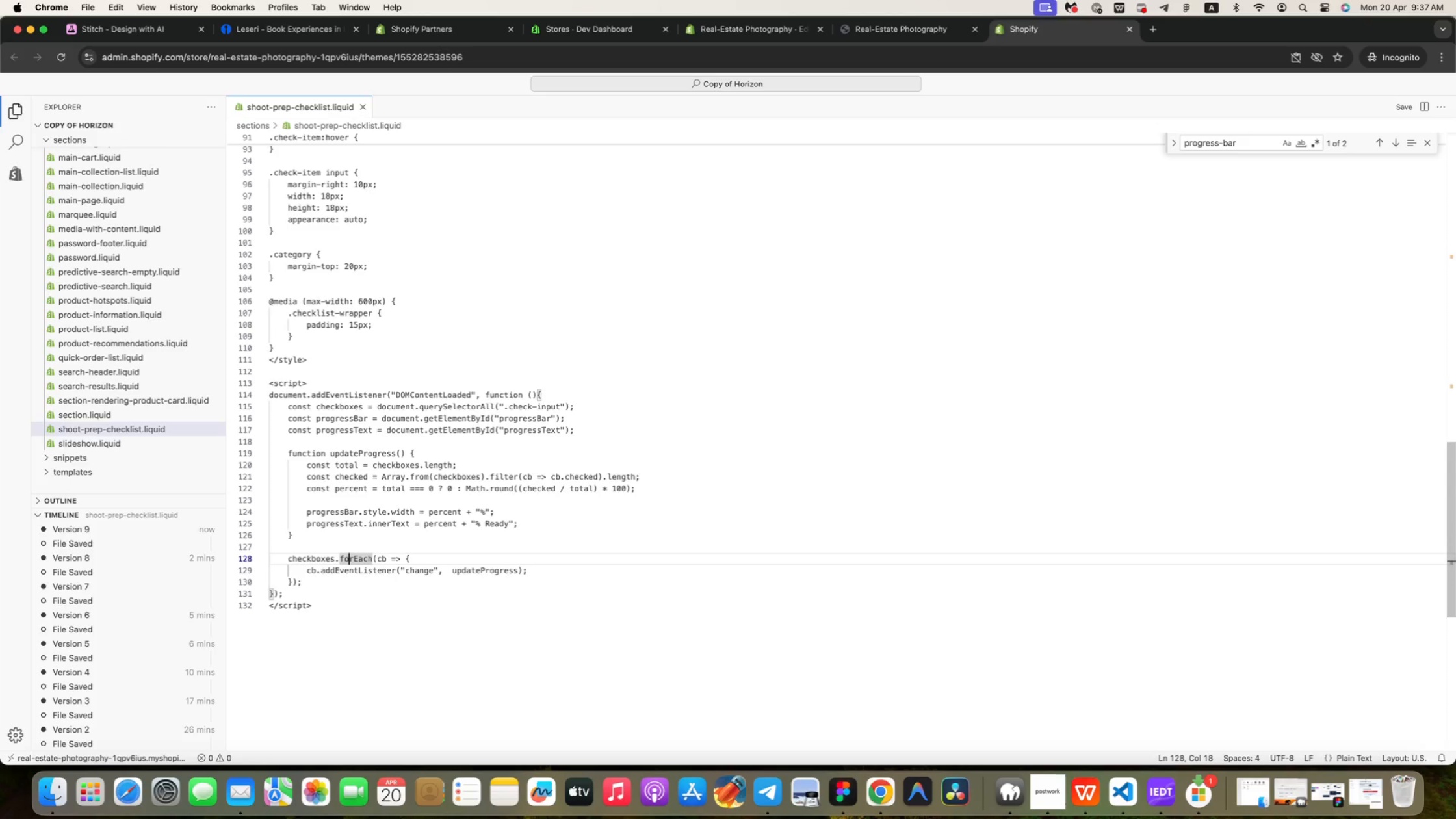 
key(ArrowRight)
 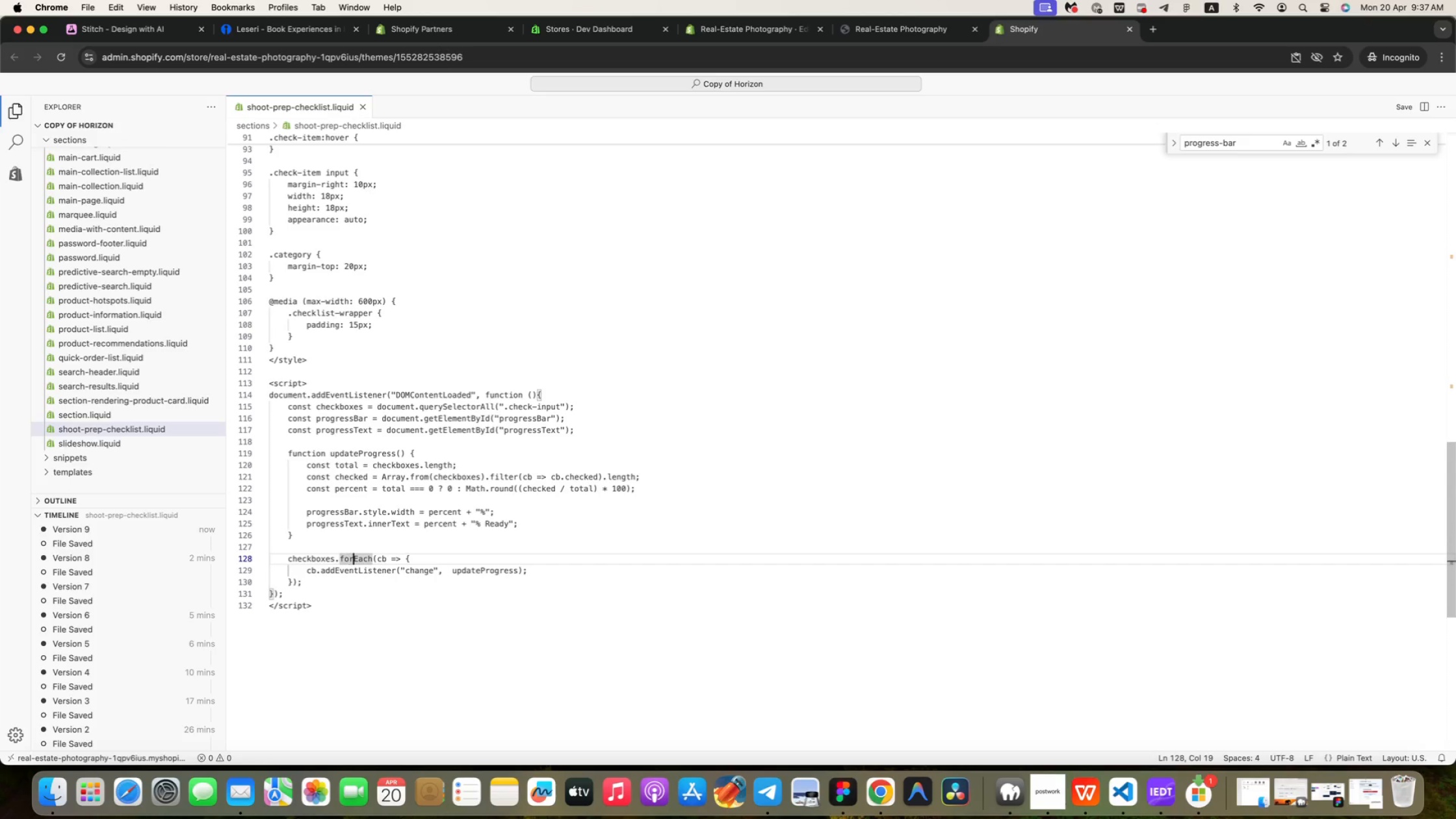 
key(ArrowRight)
 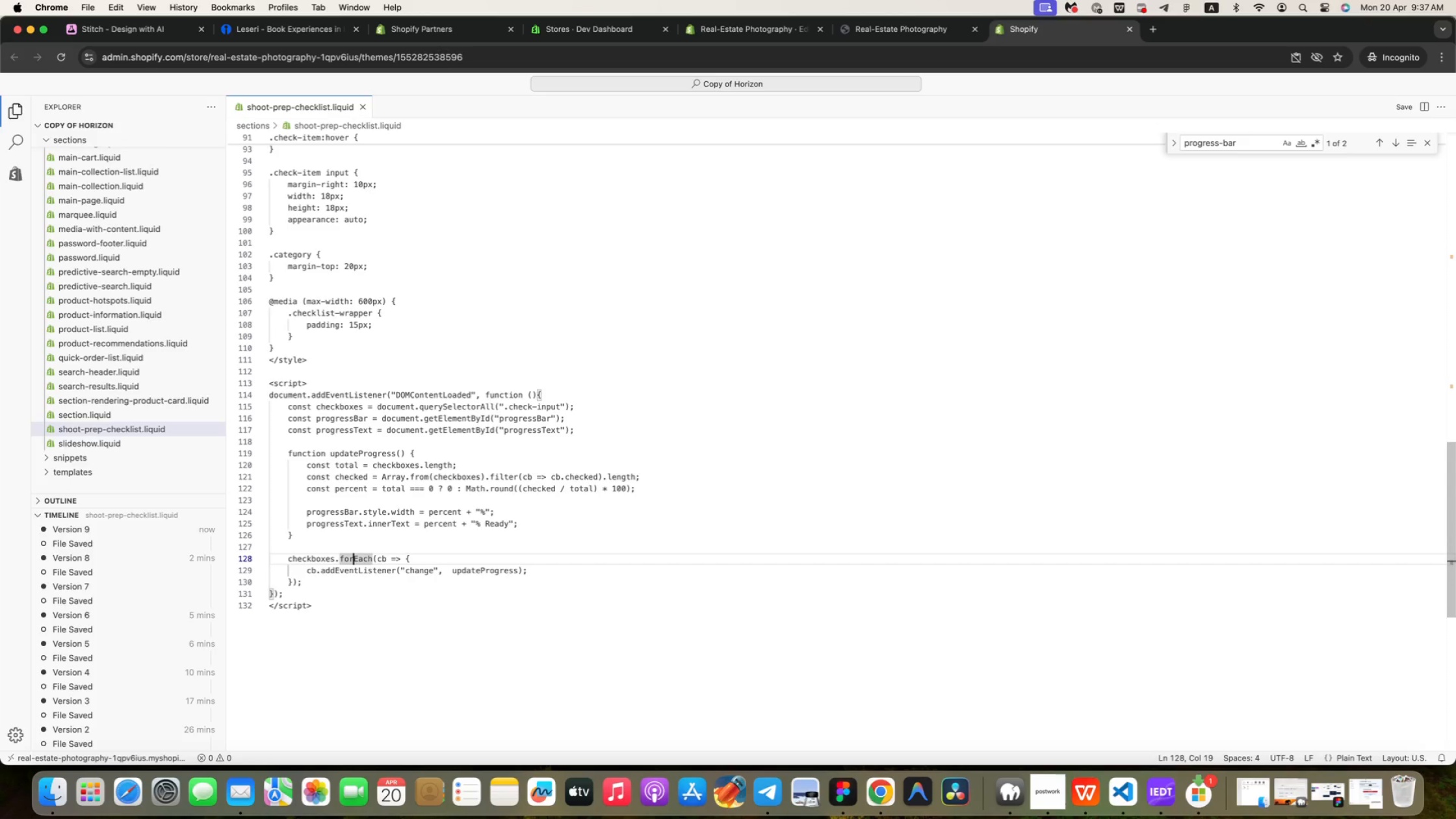 
key(ArrowRight)
 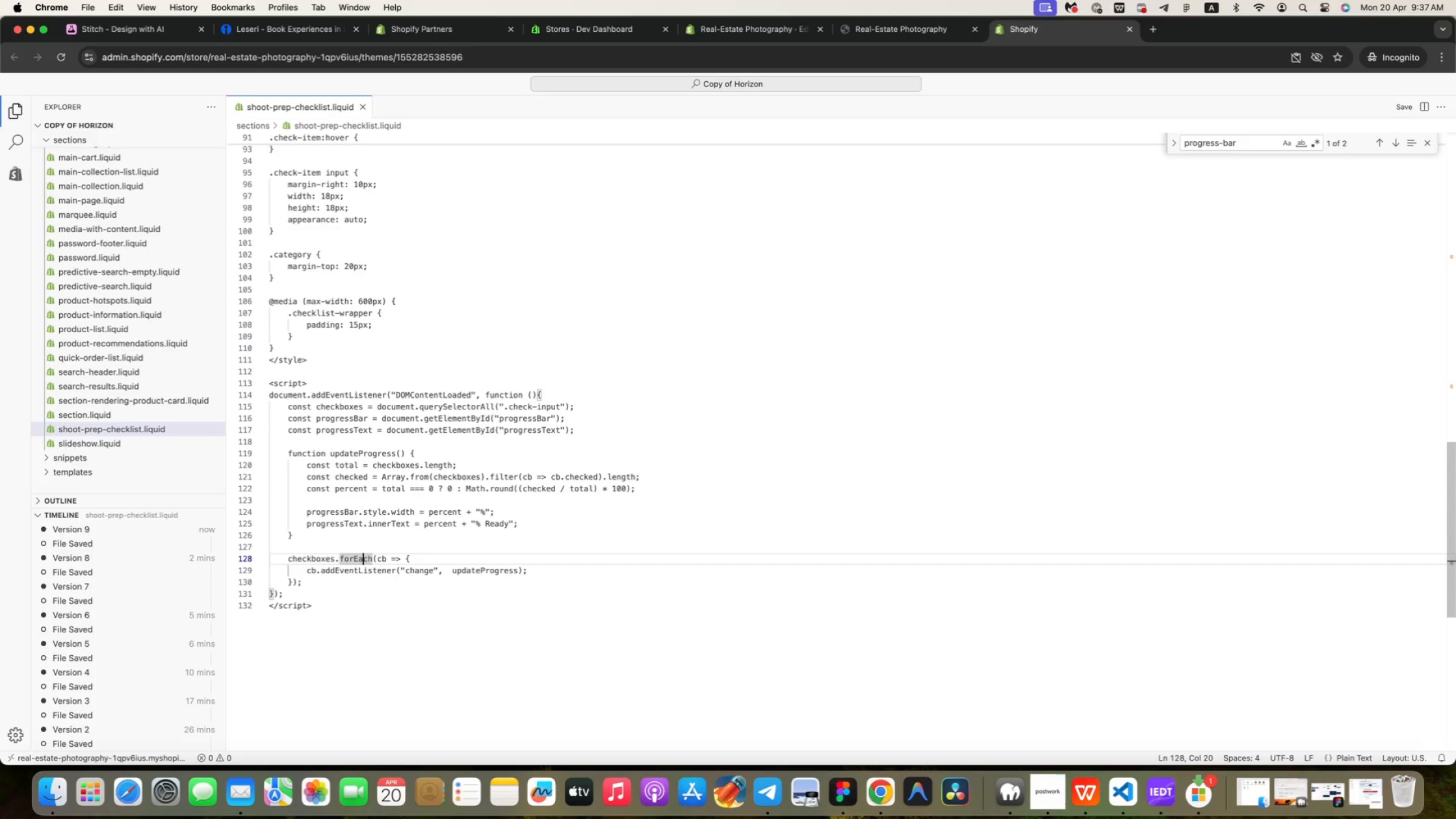 
key(ArrowRight)
 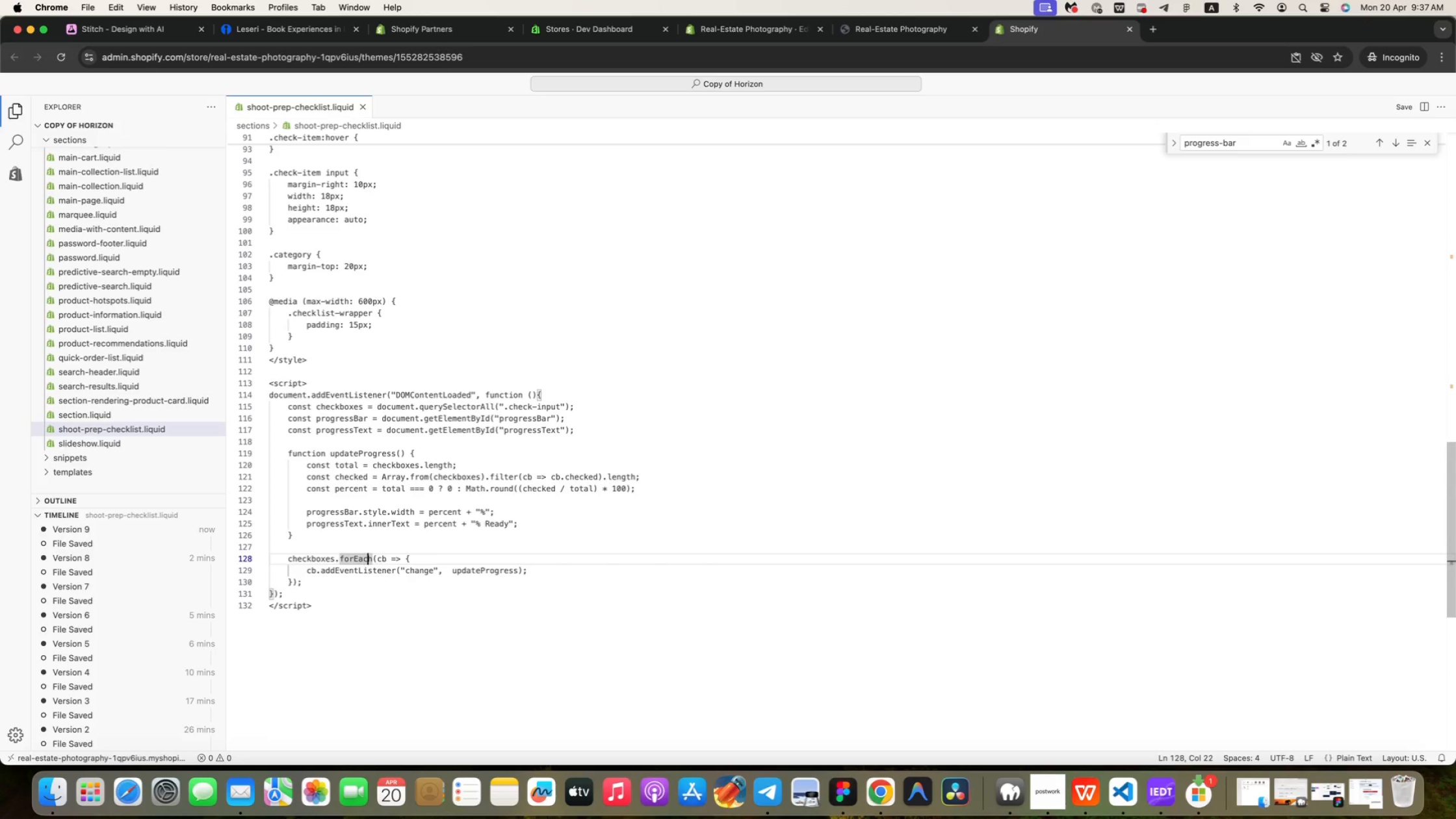 
key(ArrowRight)
 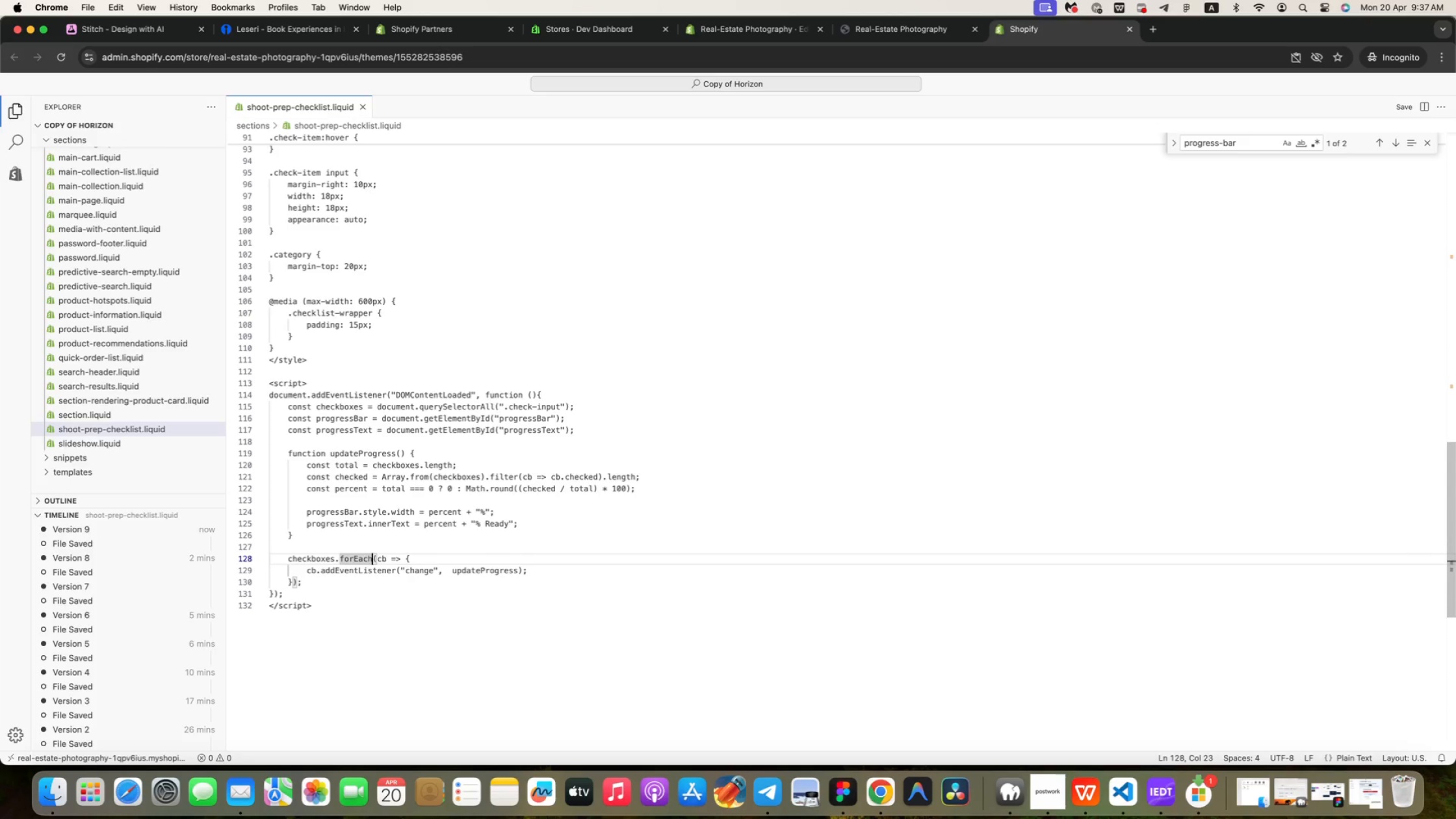 
key(ArrowRight)
 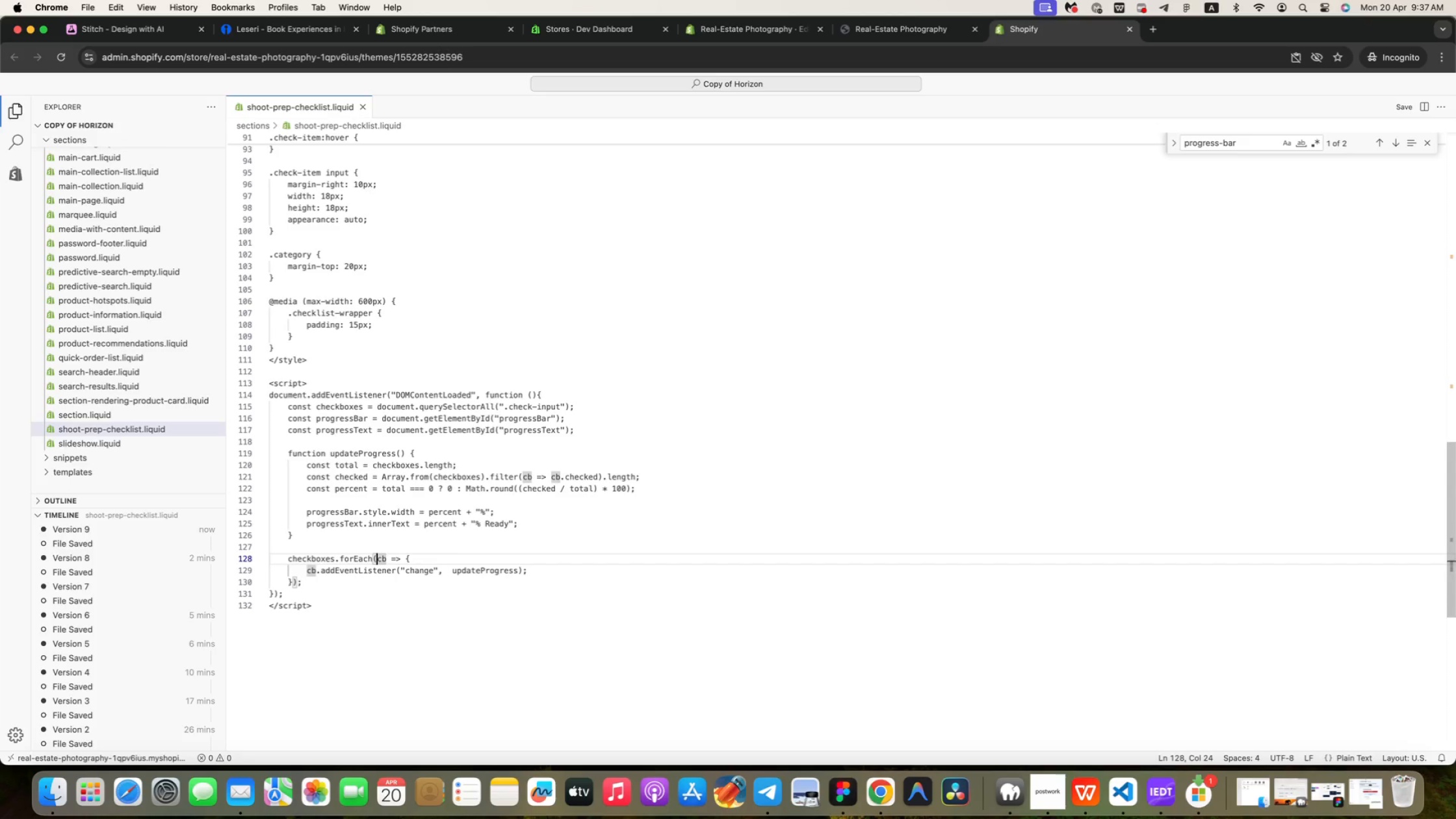 
key(ArrowRight)
 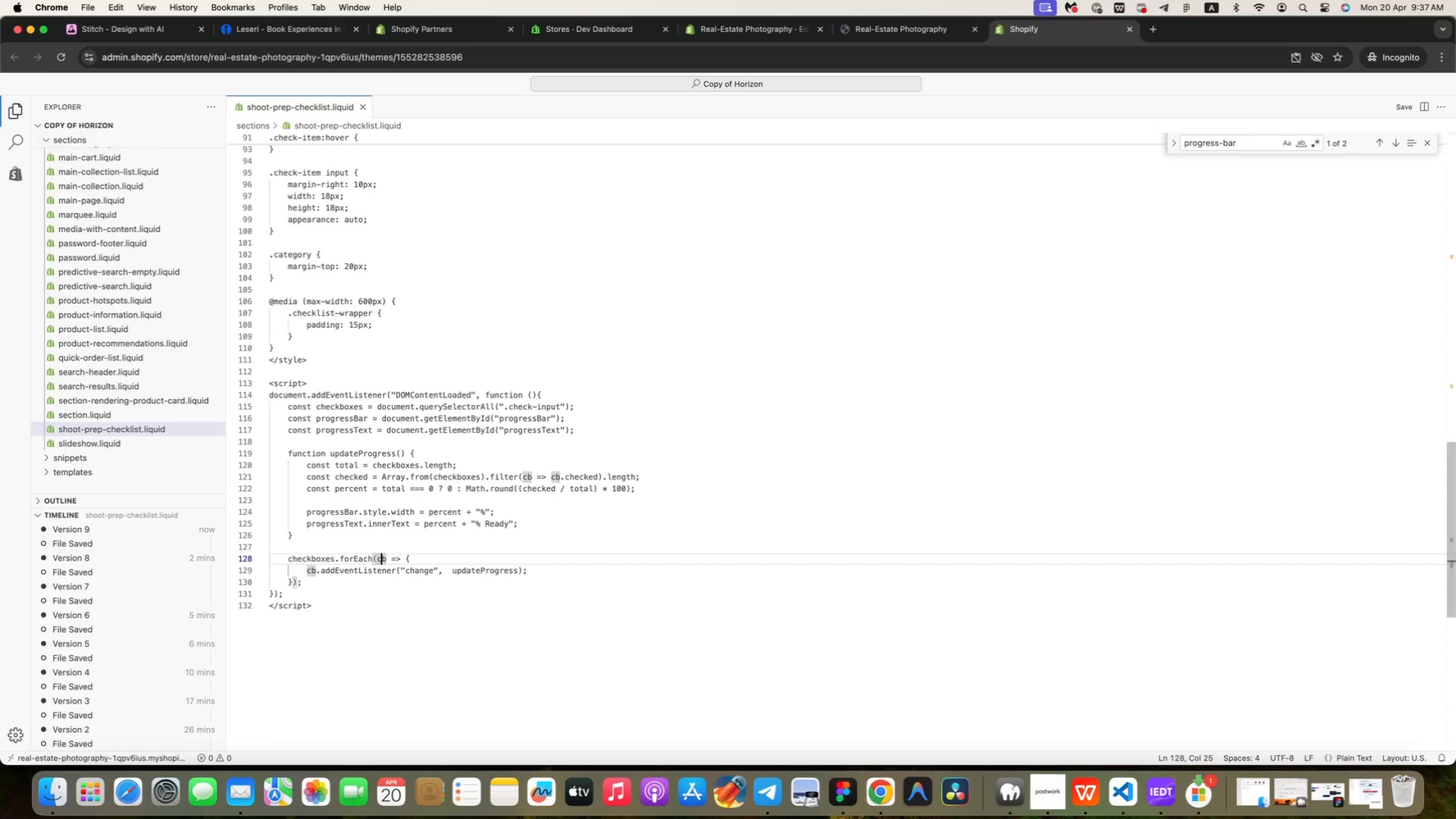 
key(ArrowRight)
 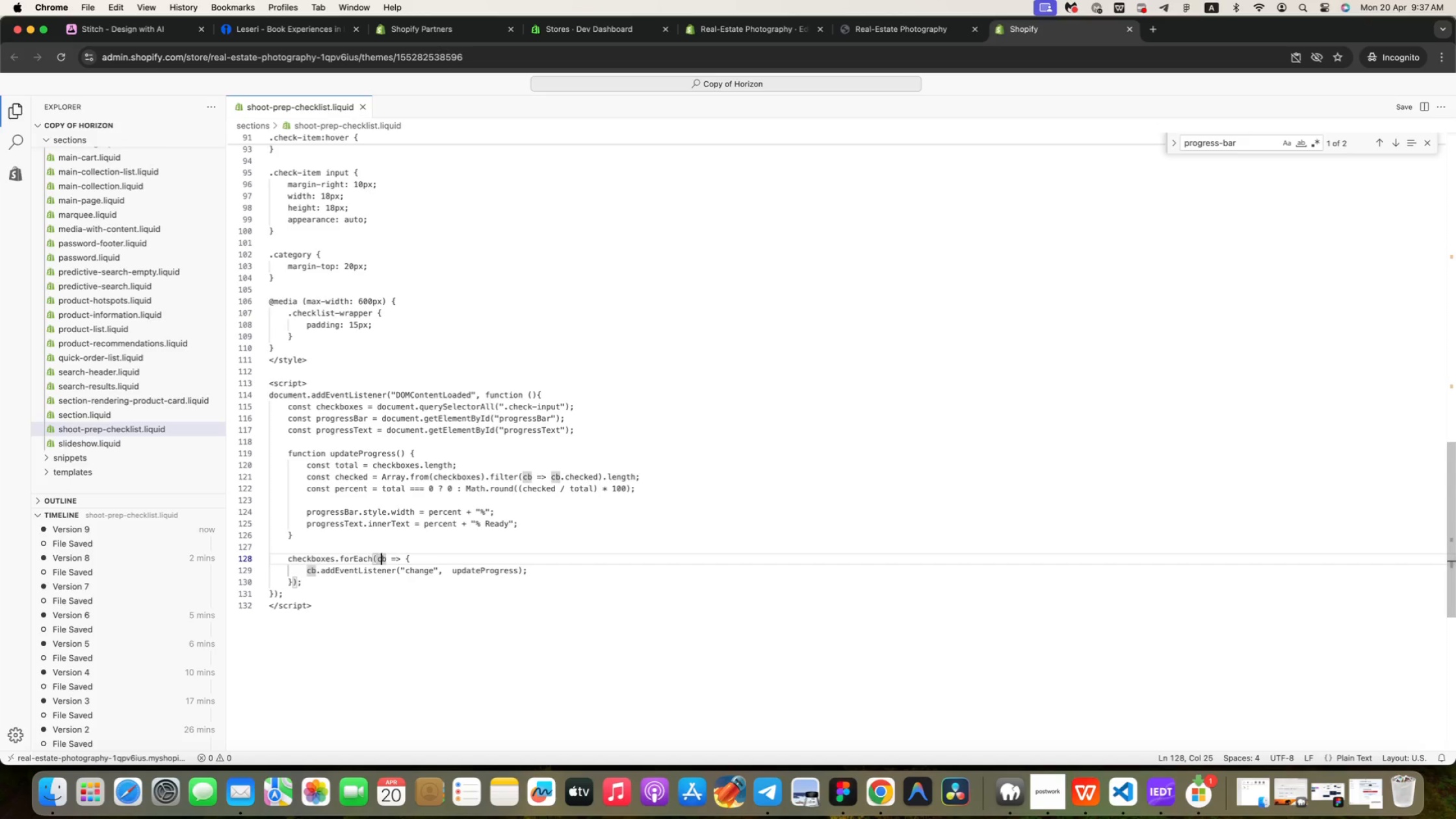 
key(ArrowRight)
 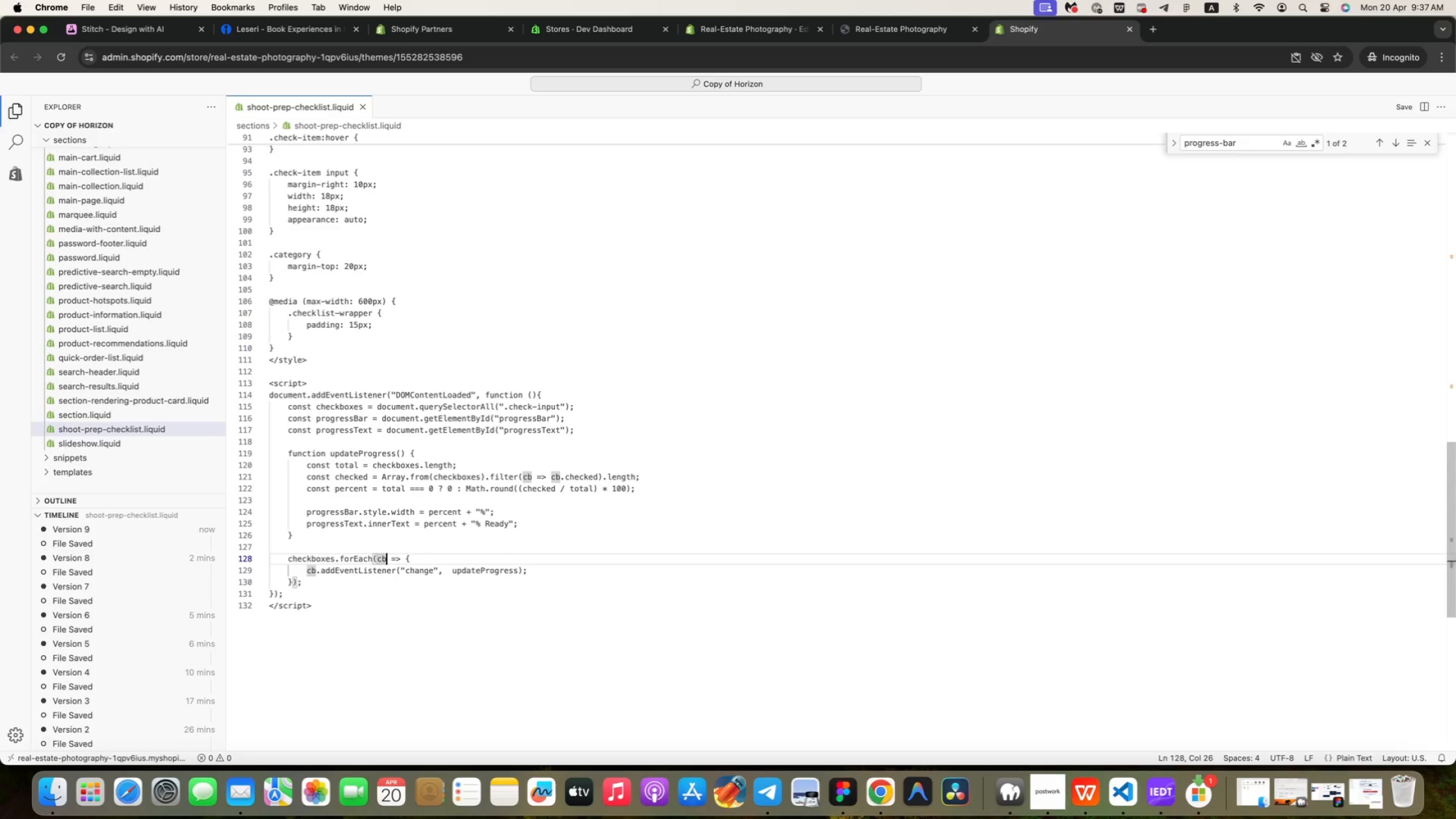 
key(ArrowRight)
 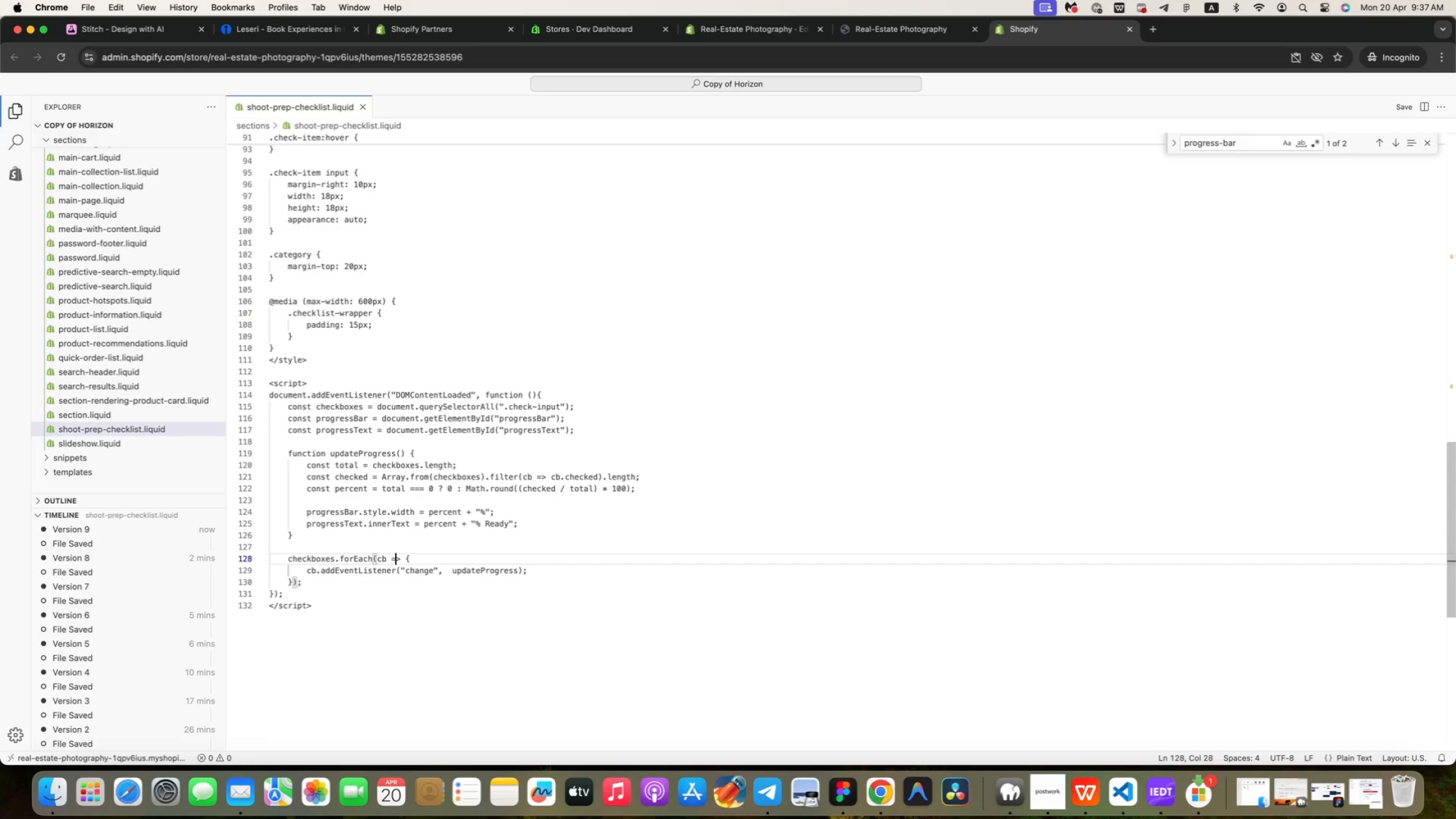 
key(ArrowRight)
 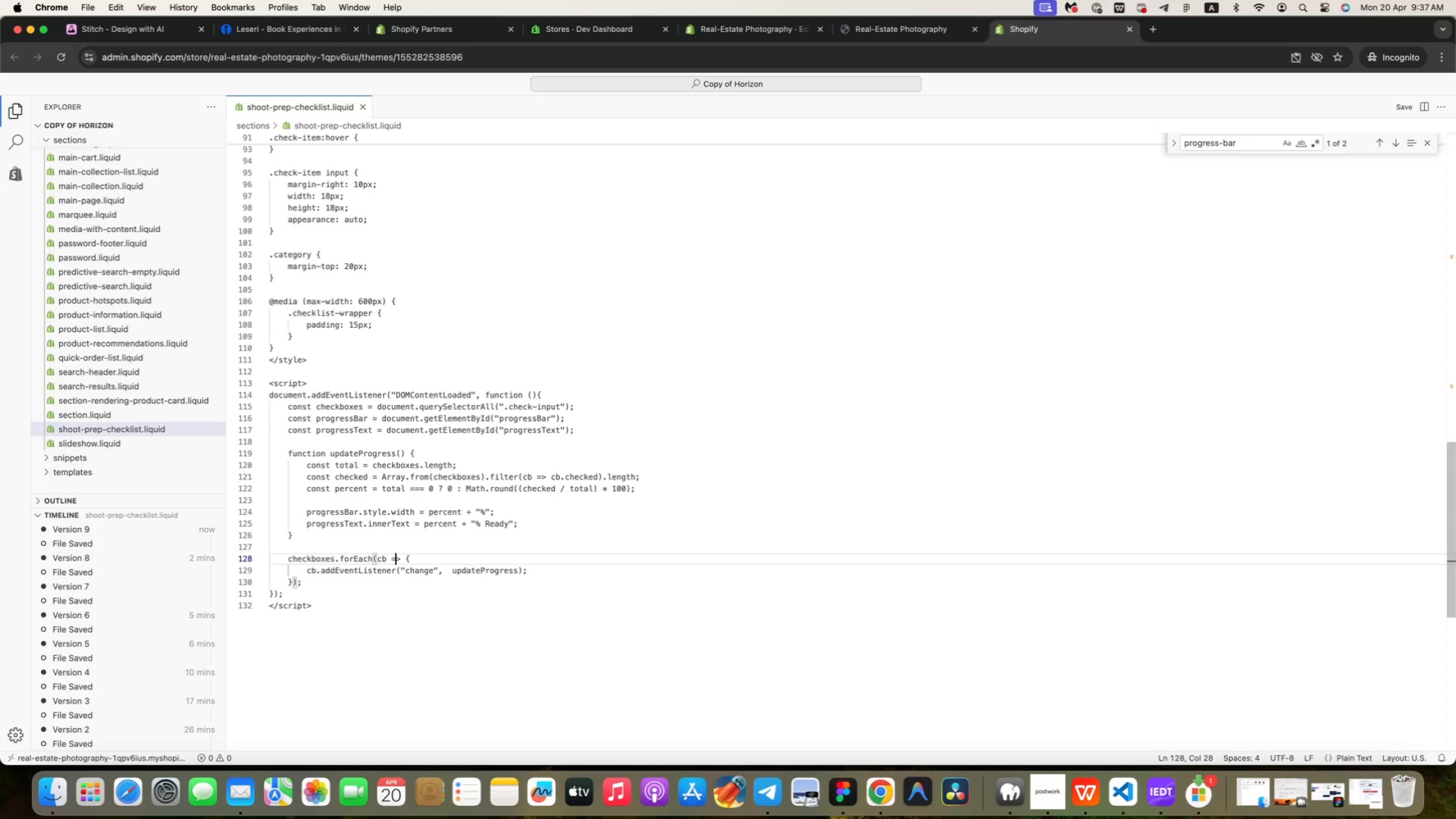 
key(ArrowDown)
 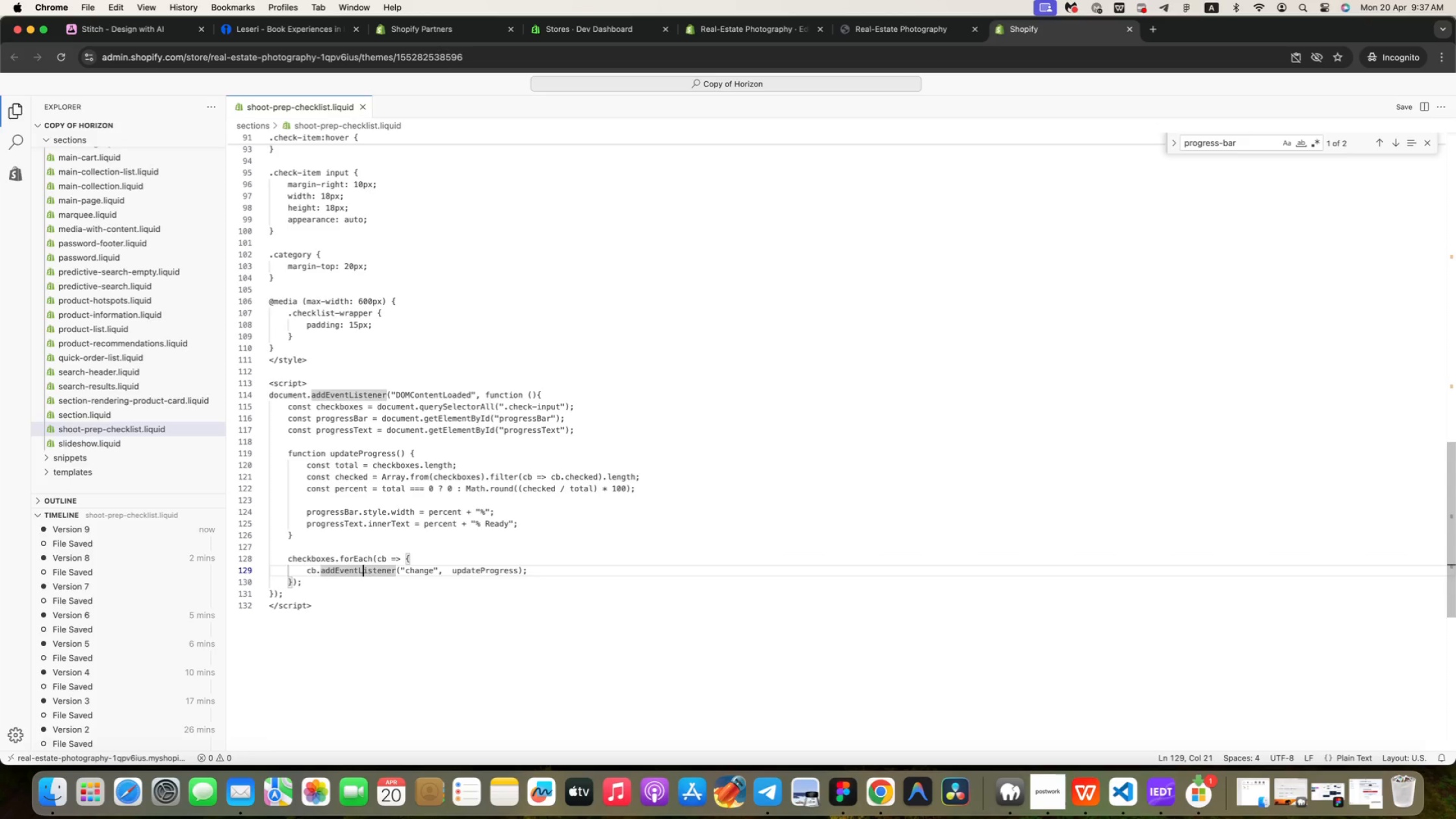 
hold_key(key=ArrowLeft, duration=0.99)
 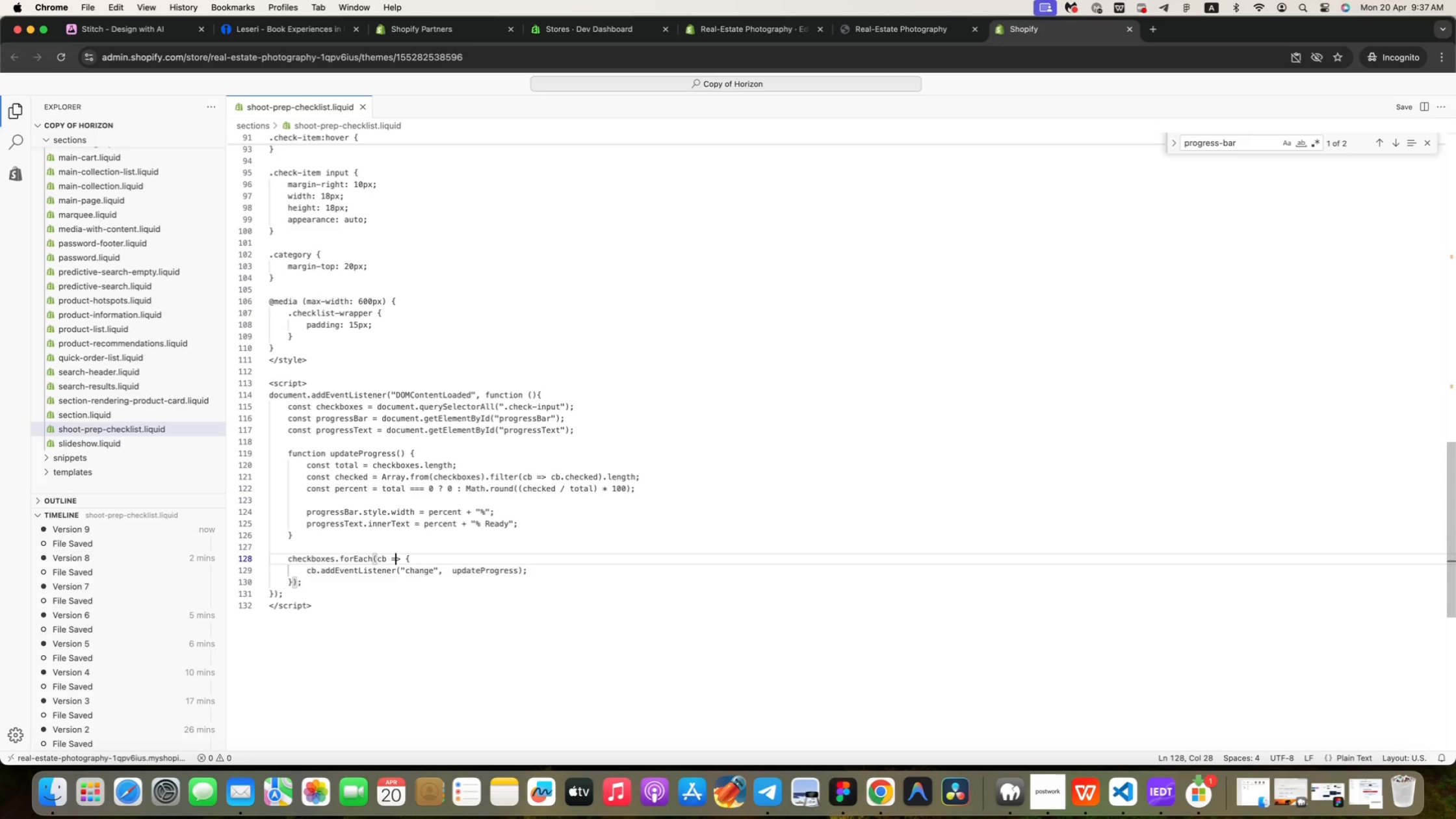 
hold_key(key=ArrowLeft, duration=0.76)
 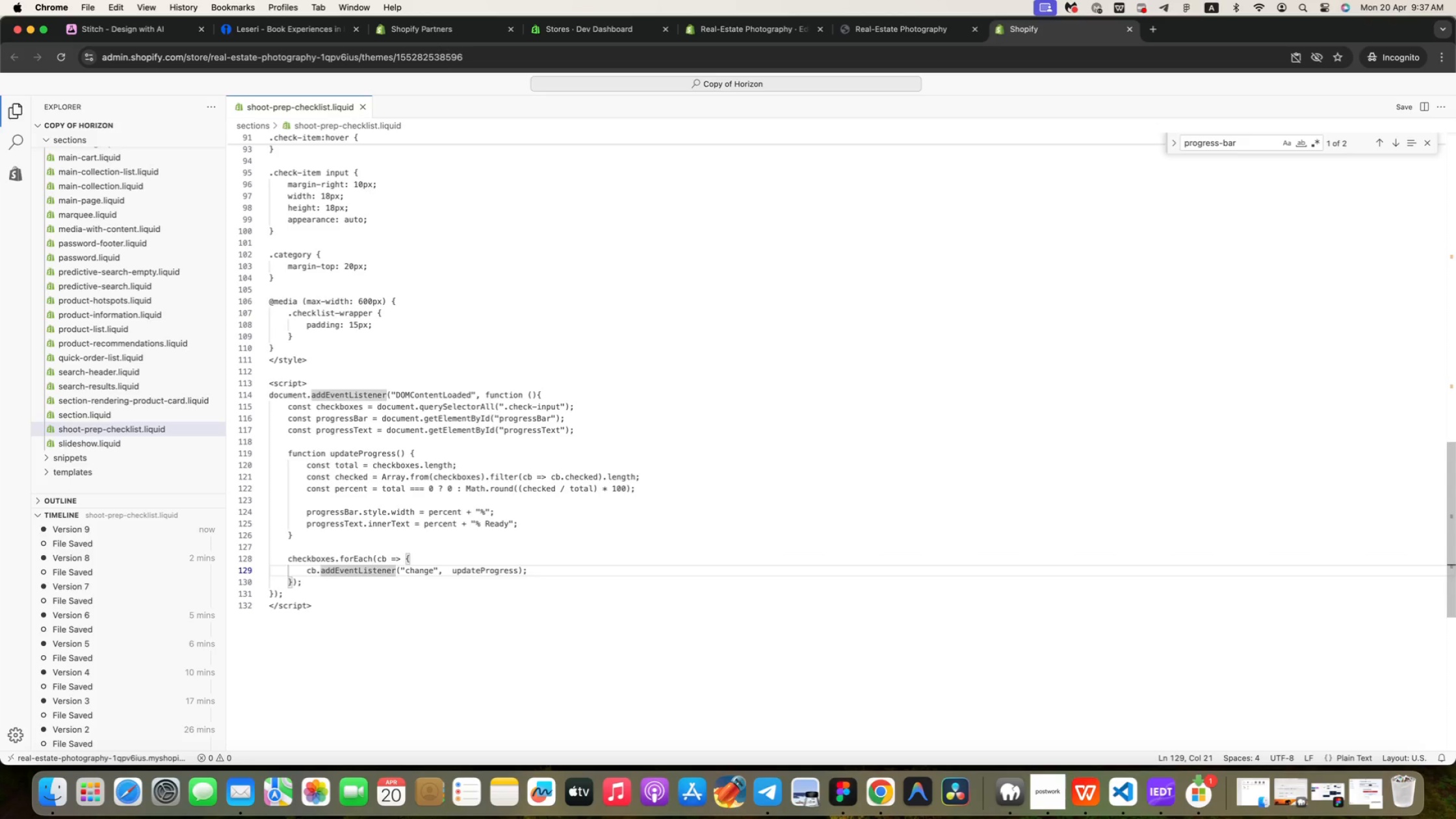 
hold_key(key=ArrowRight, duration=0.65)
 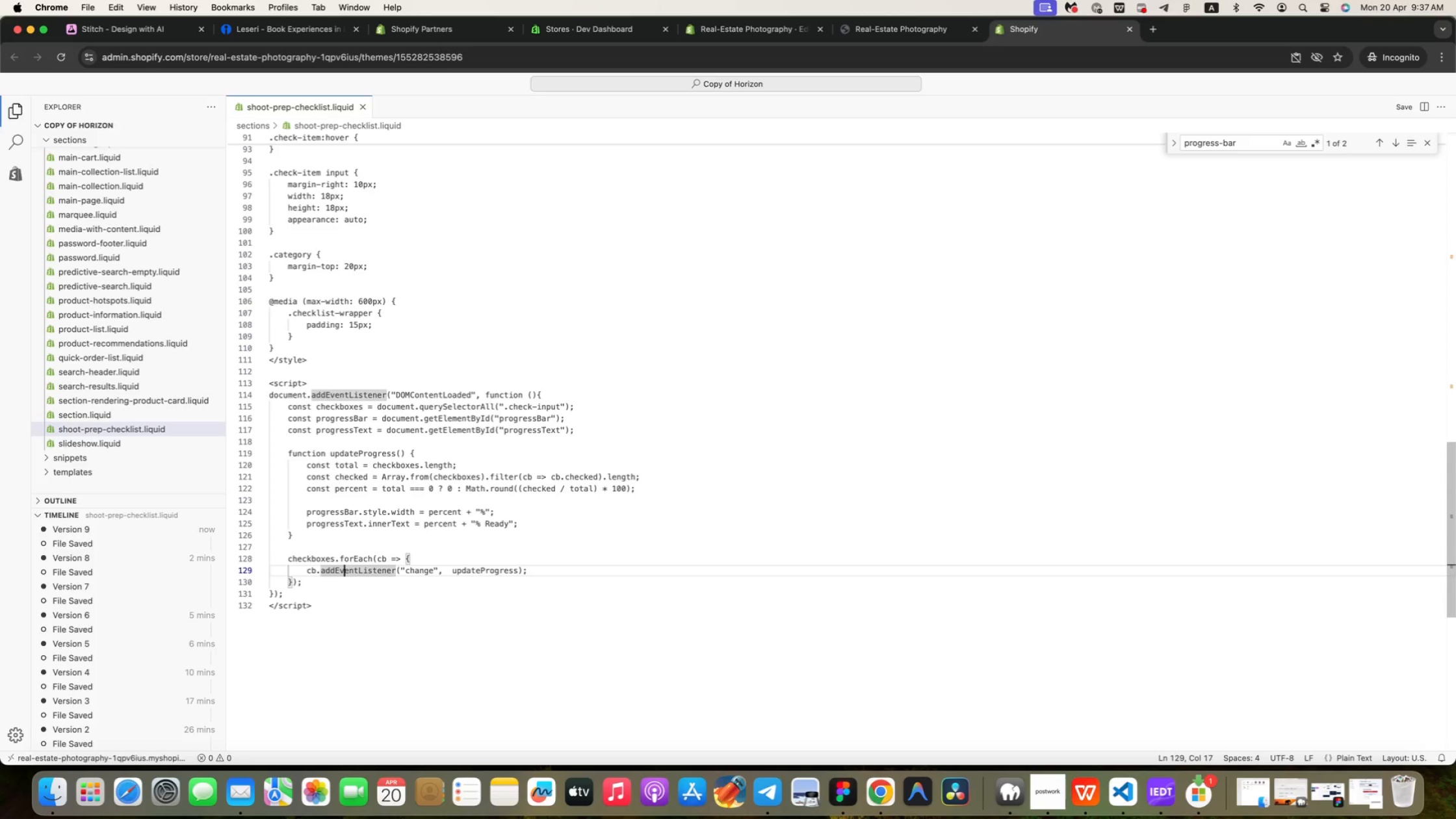 
key(ArrowRight)
 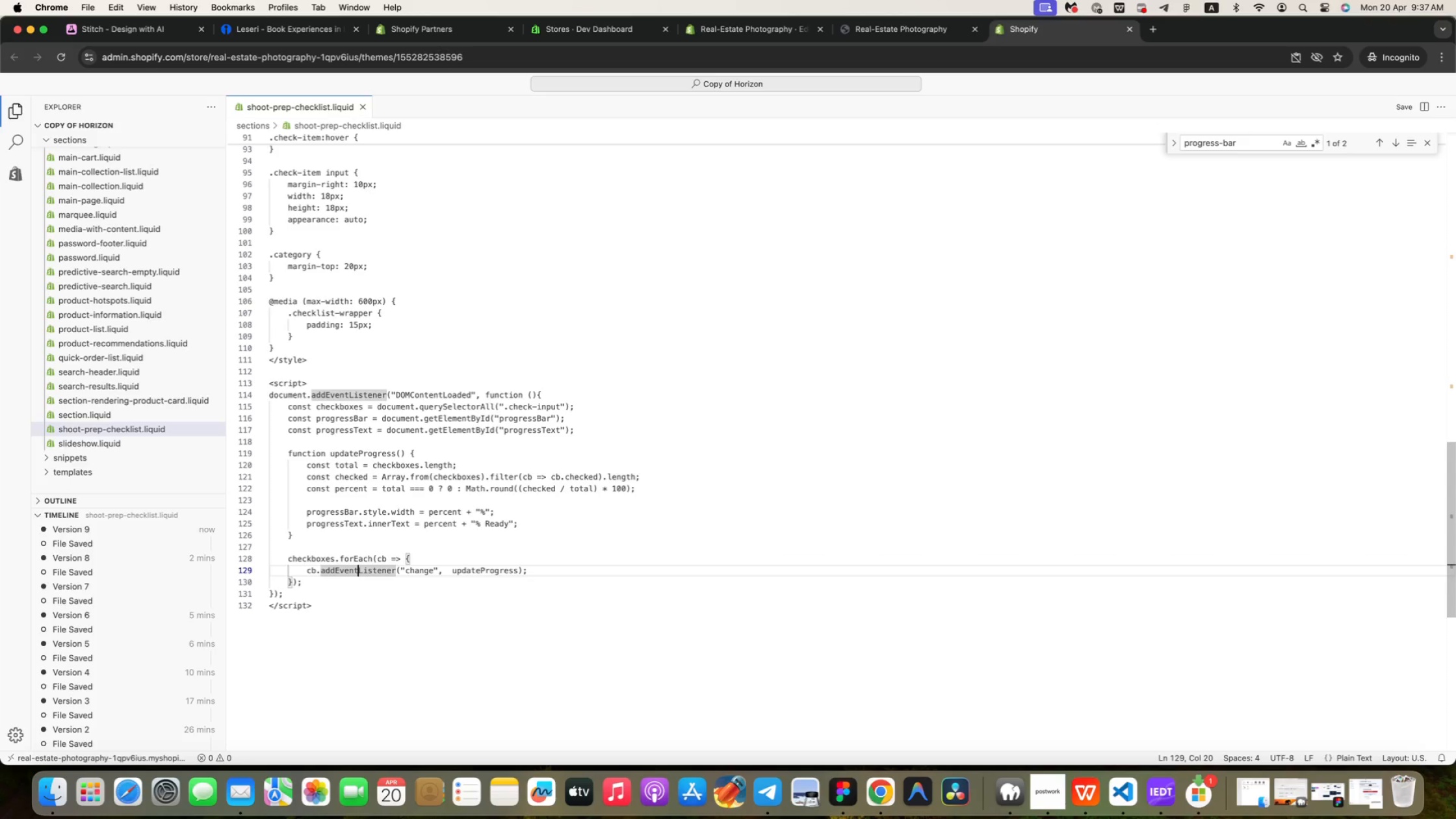 
key(ArrowRight)
 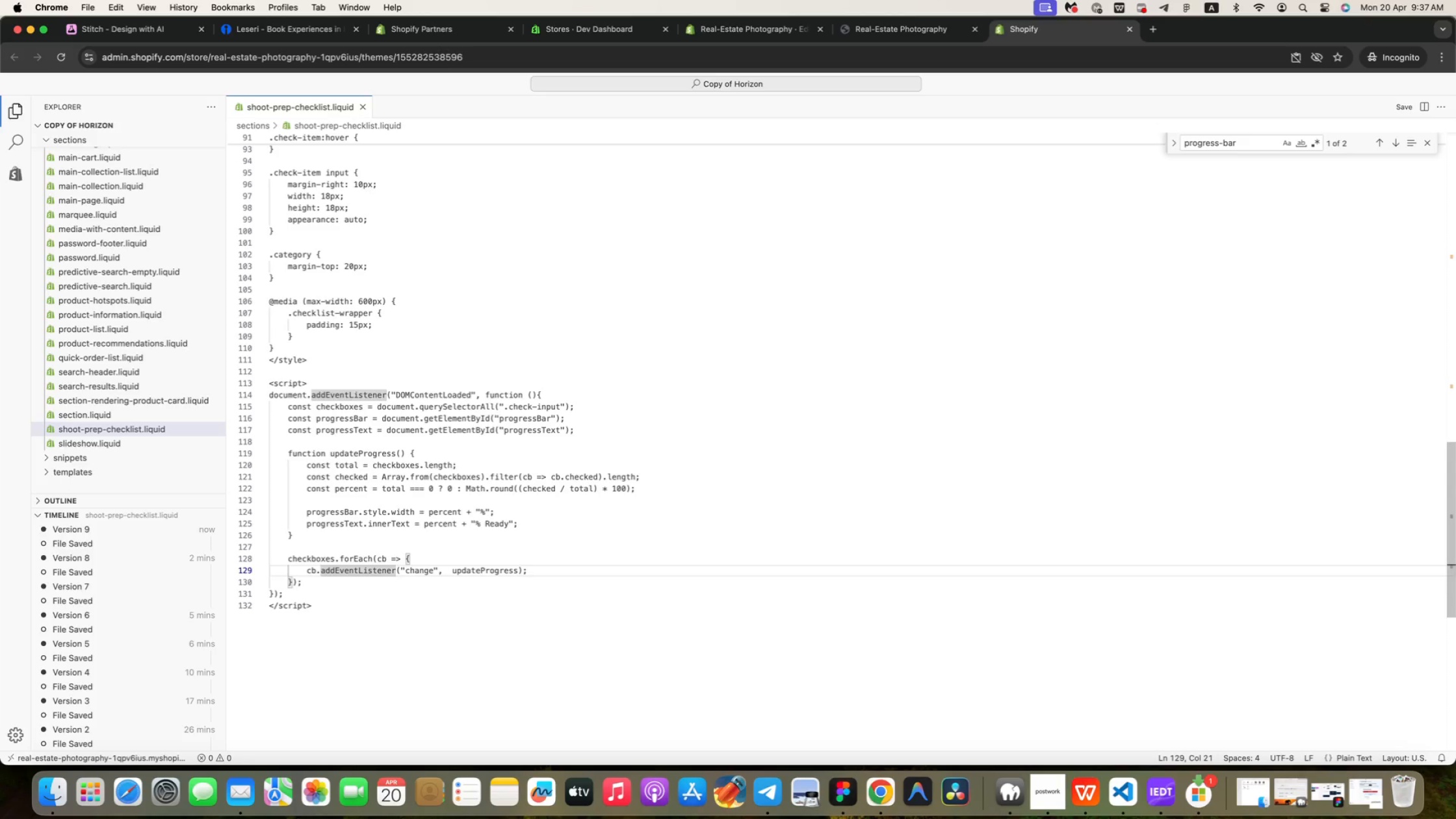 
hold_key(key=ArrowRight, duration=1.06)
 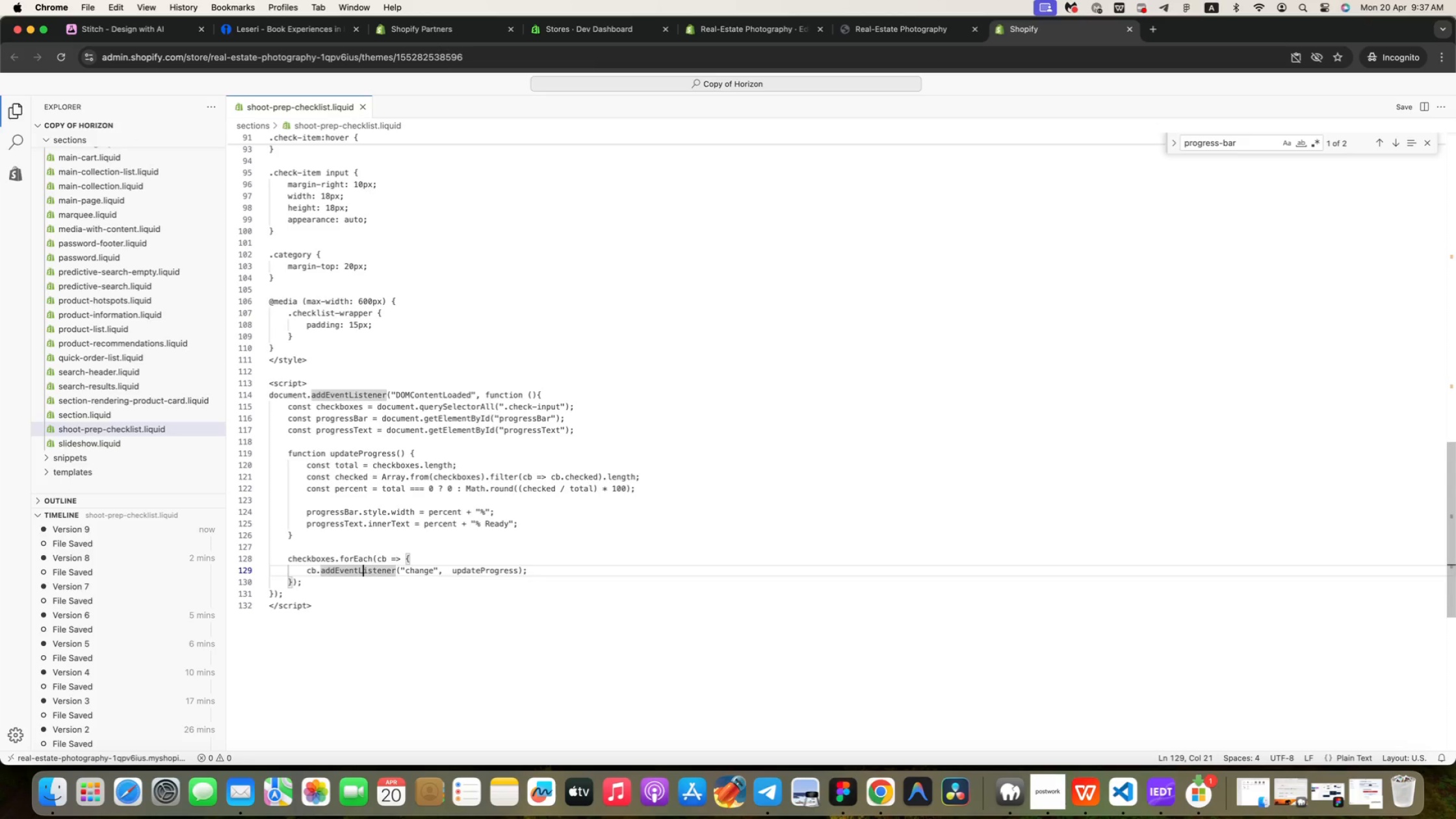 
hold_key(key=ArrowRight, duration=0.92)
 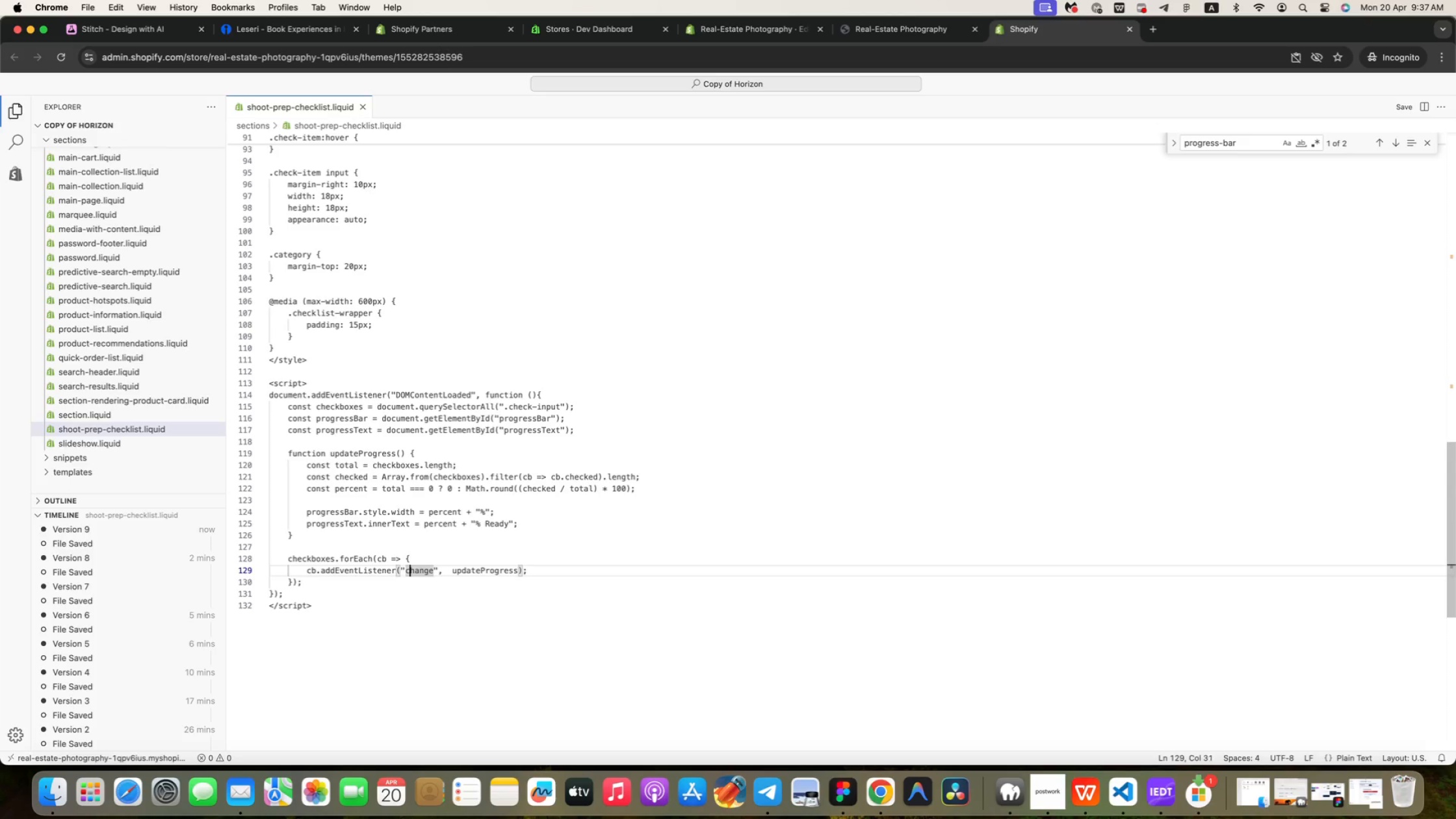 
key(ArrowRight)
 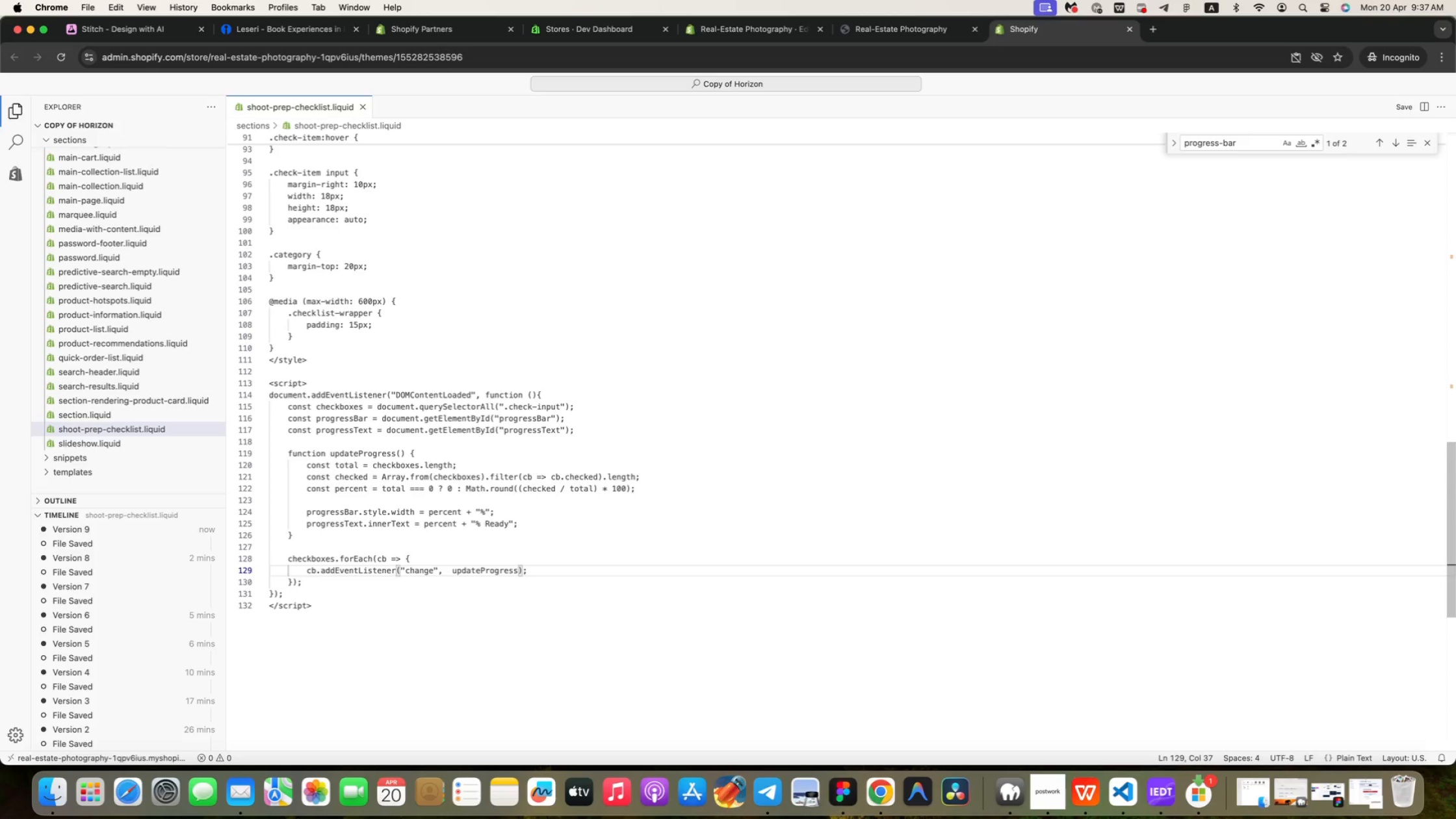 
key(ArrowRight)
 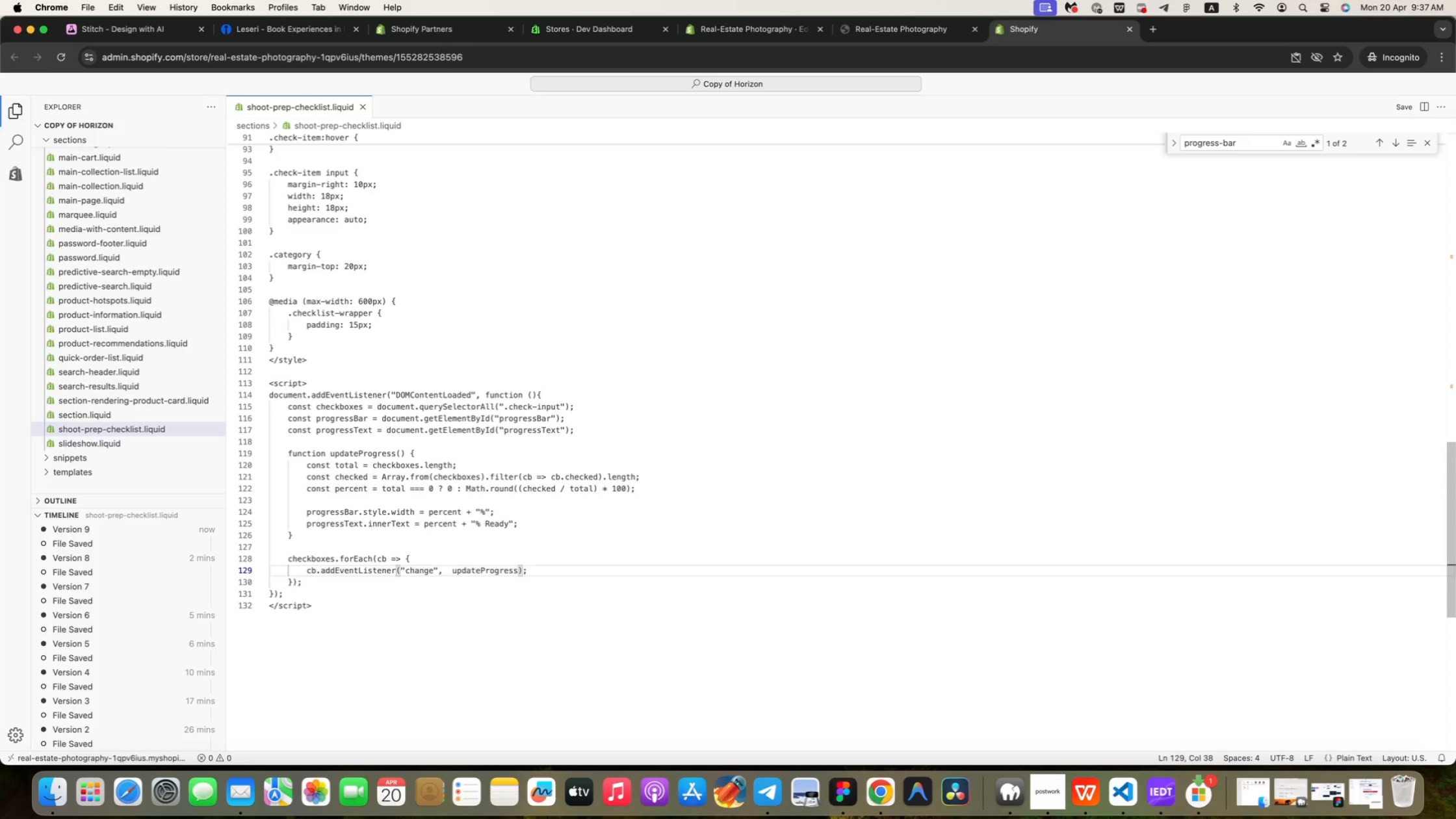 
key(ArrowRight)
 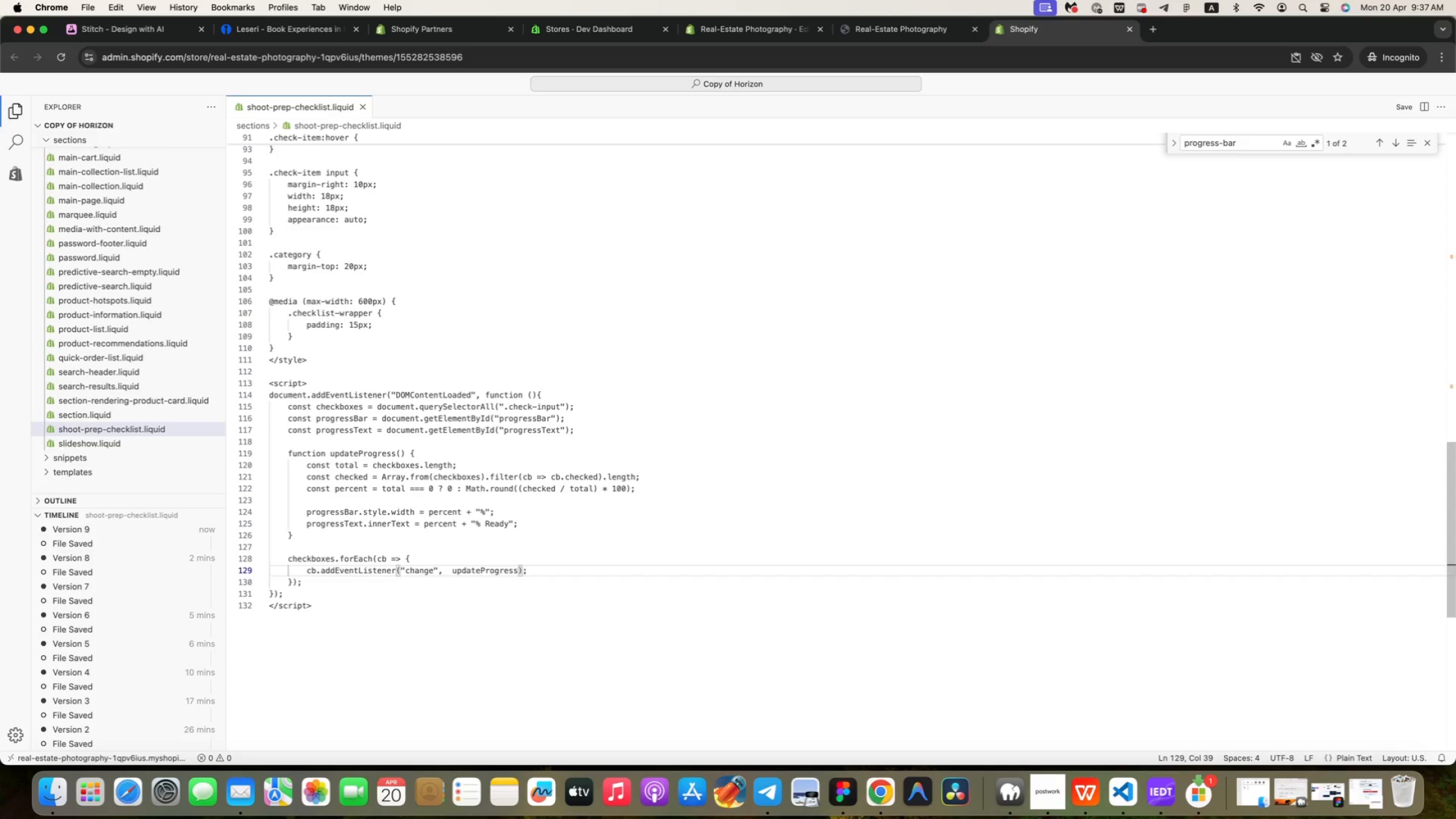 
key(ArrowDown)
 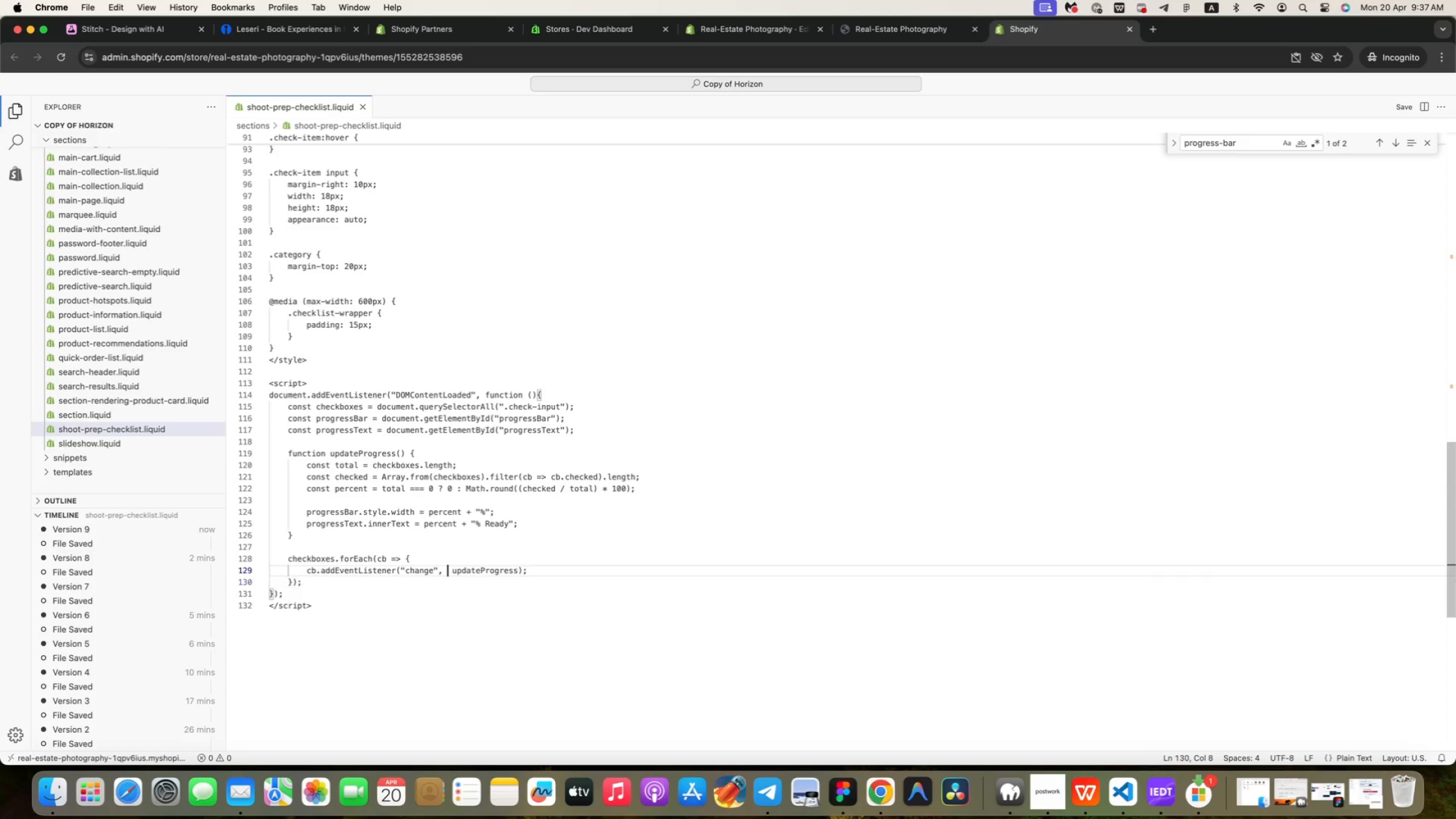 
key(ArrowUp)
 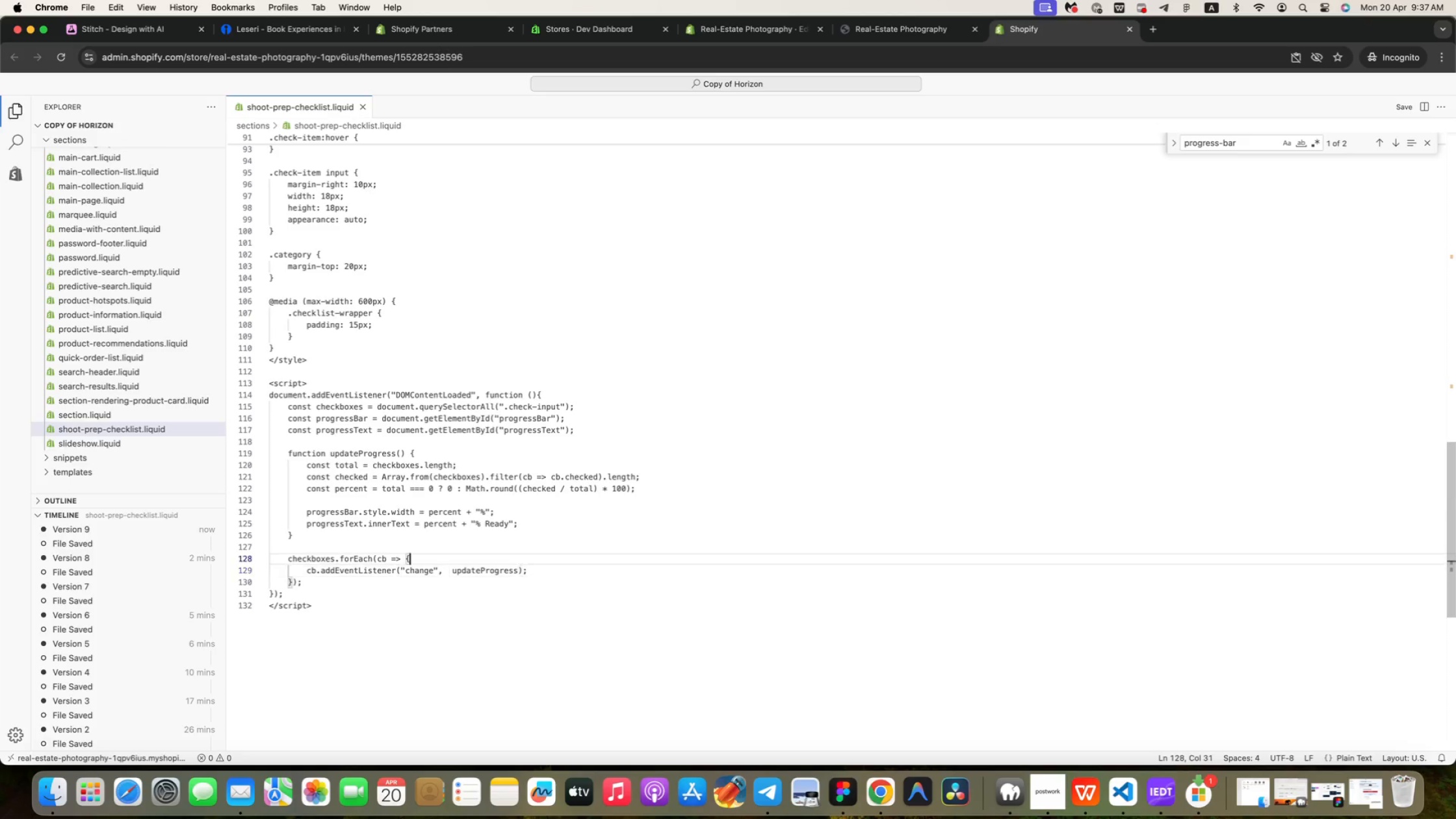 
key(ArrowUp)
 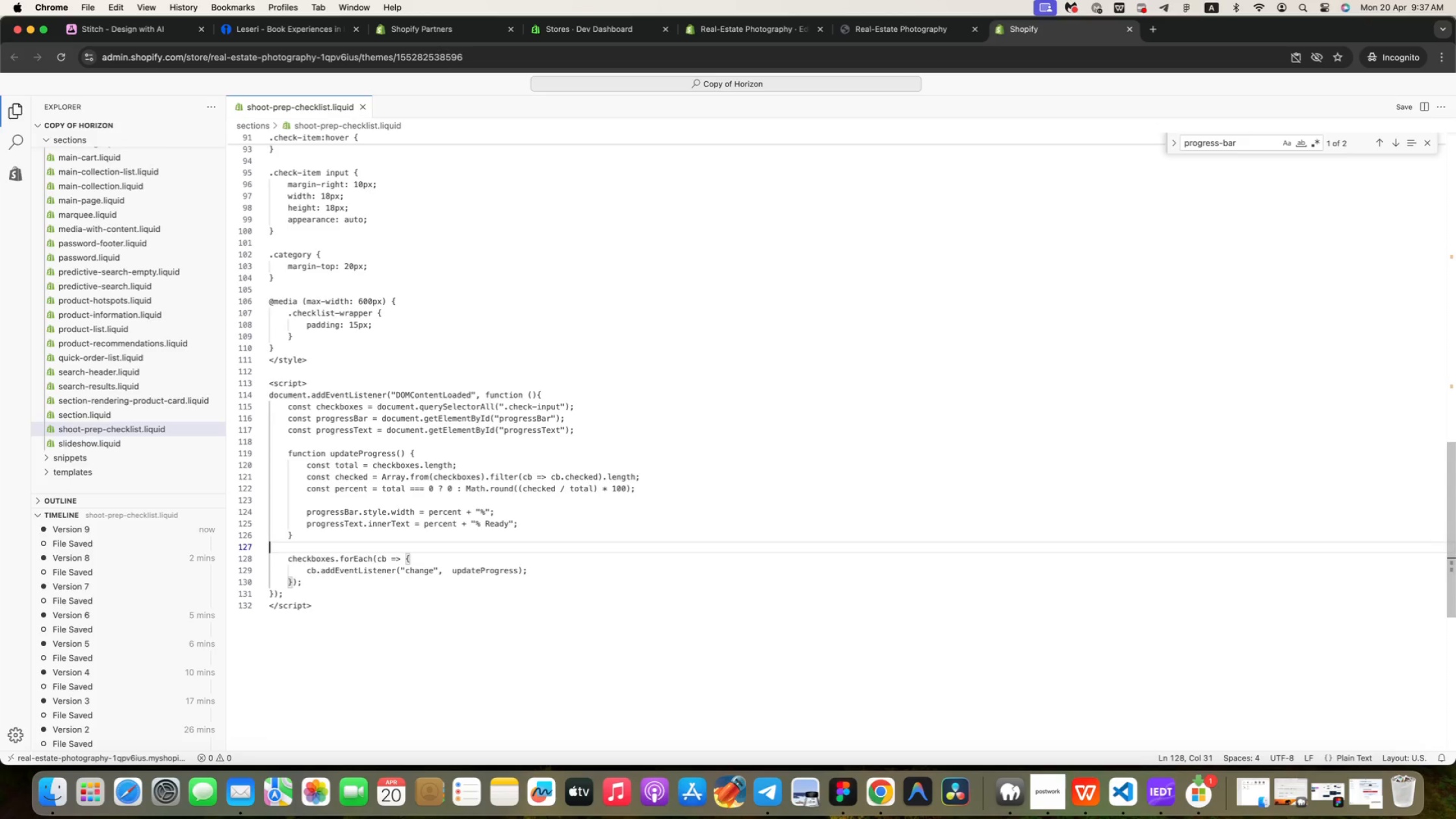 
key(ArrowUp)
 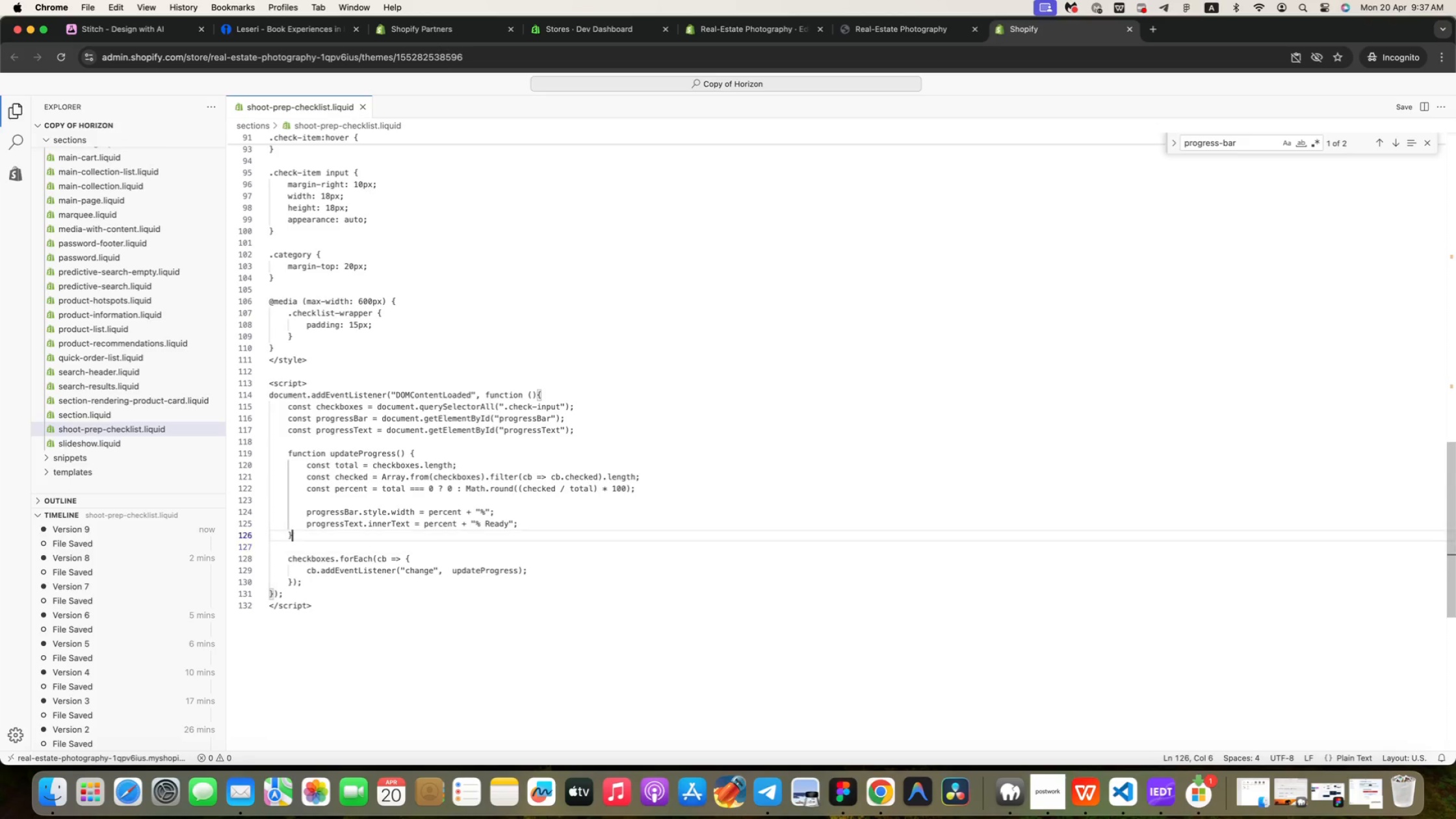 
key(ArrowUp)
 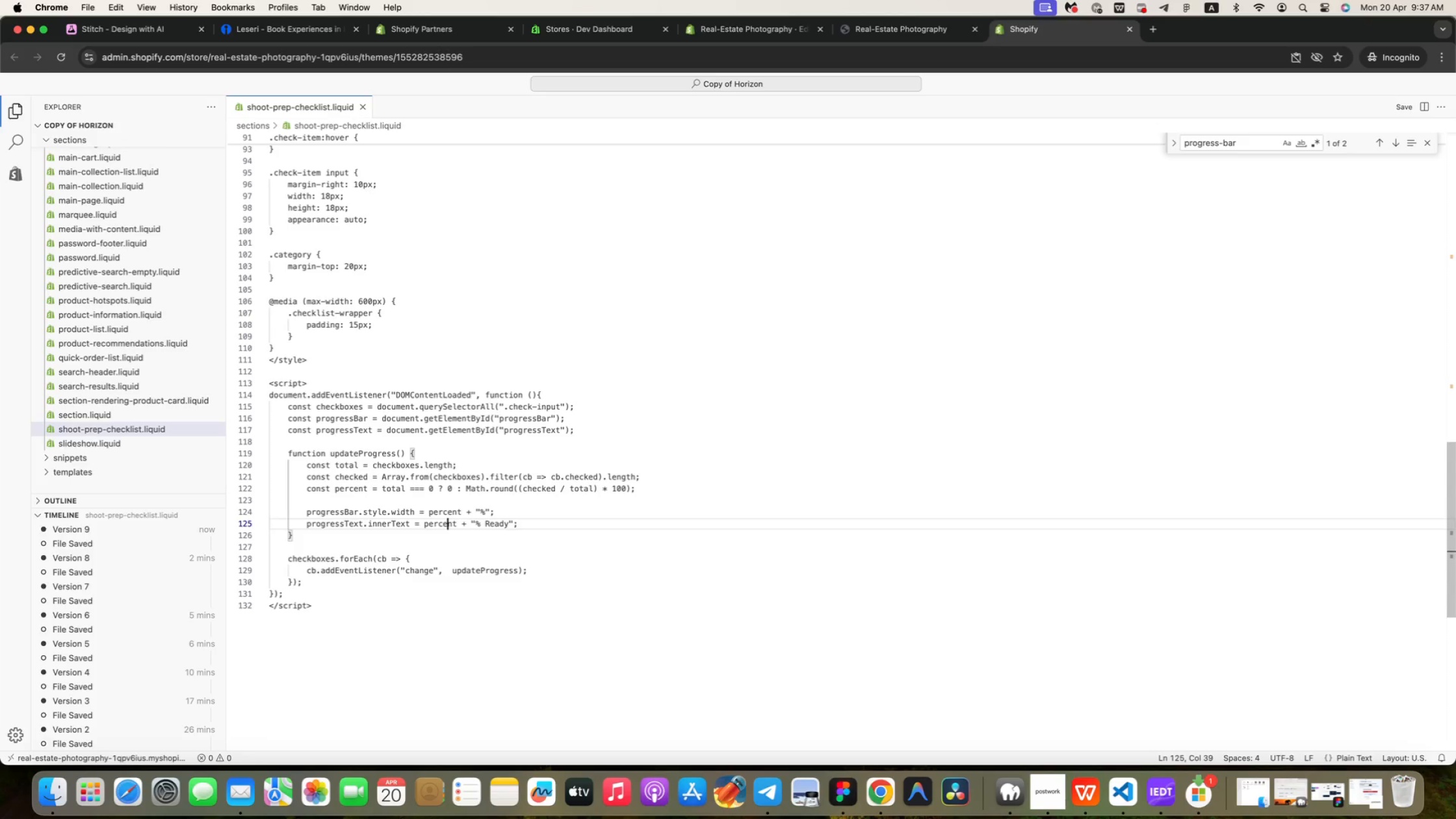 
key(ArrowUp)
 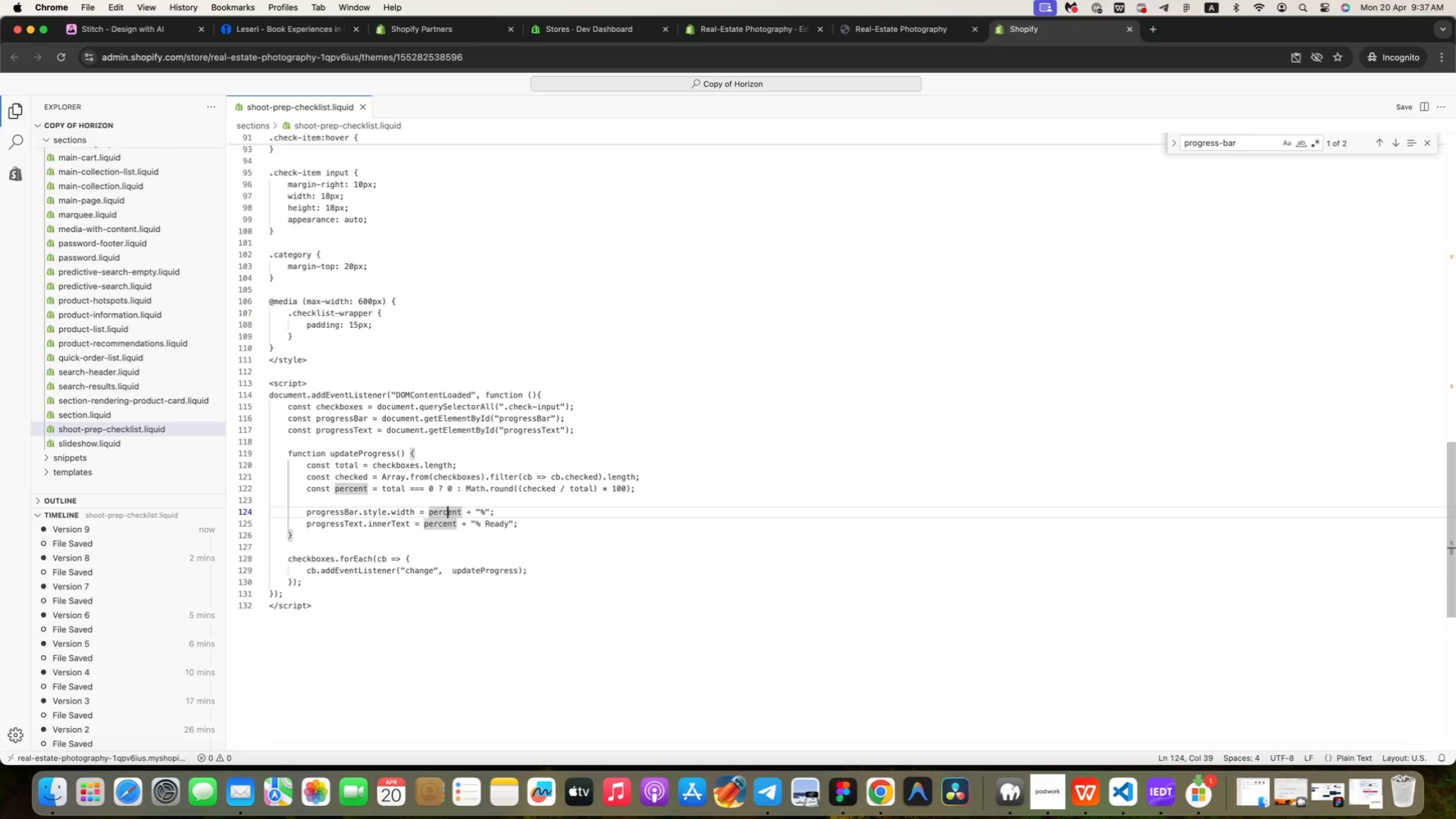 
key(ArrowUp)
 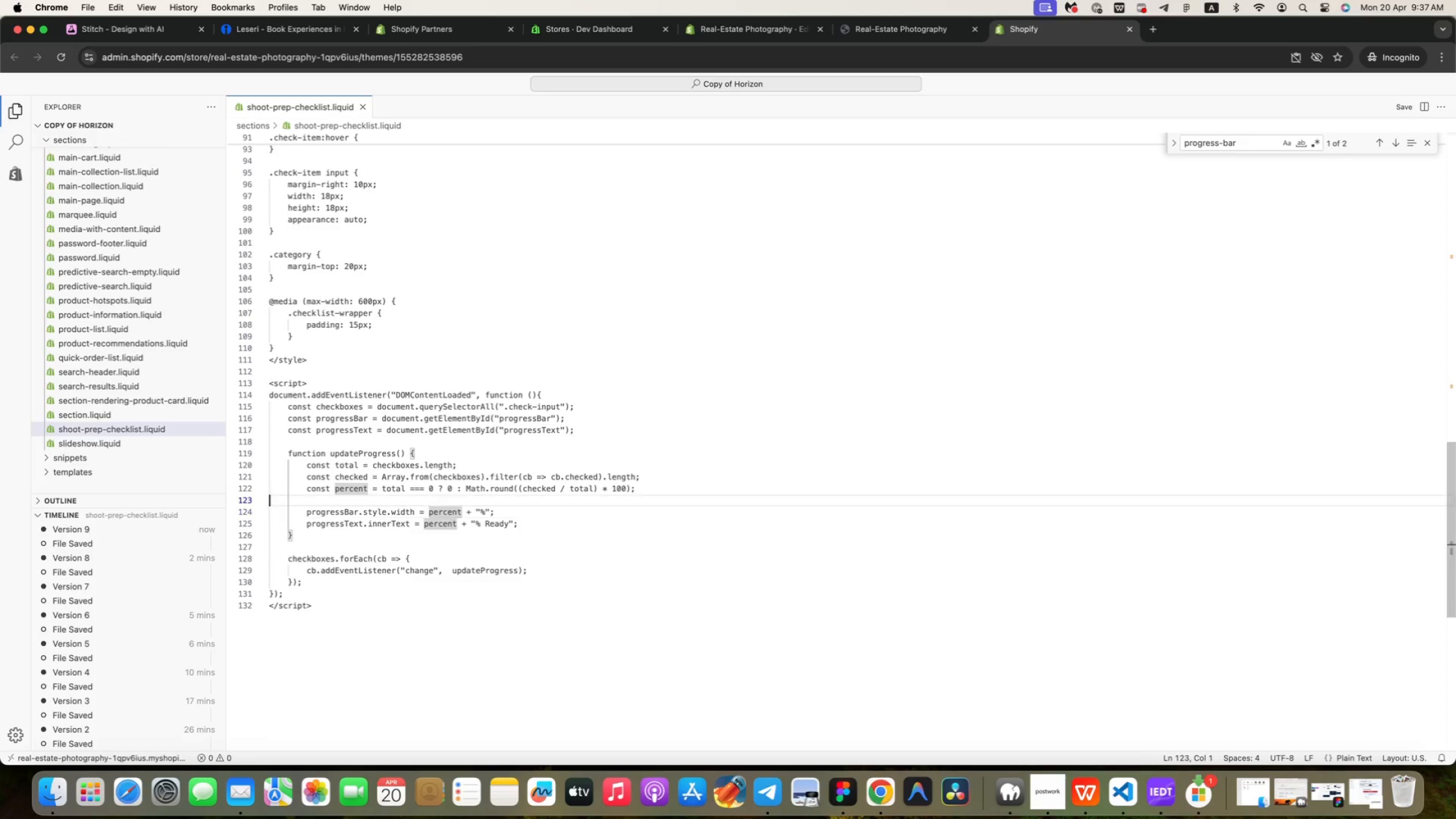 
key(ArrowUp)
 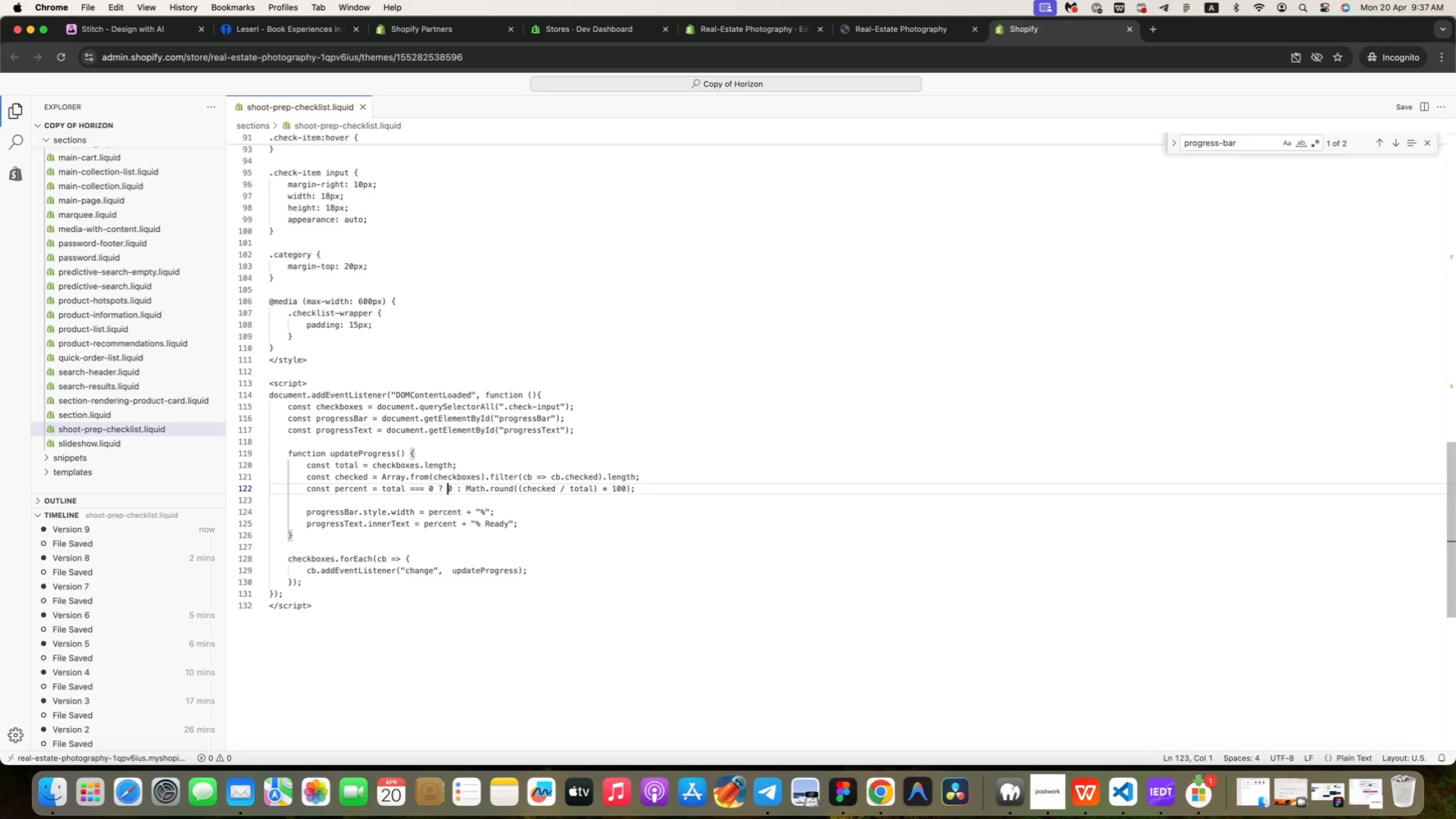 
key(ArrowUp)
 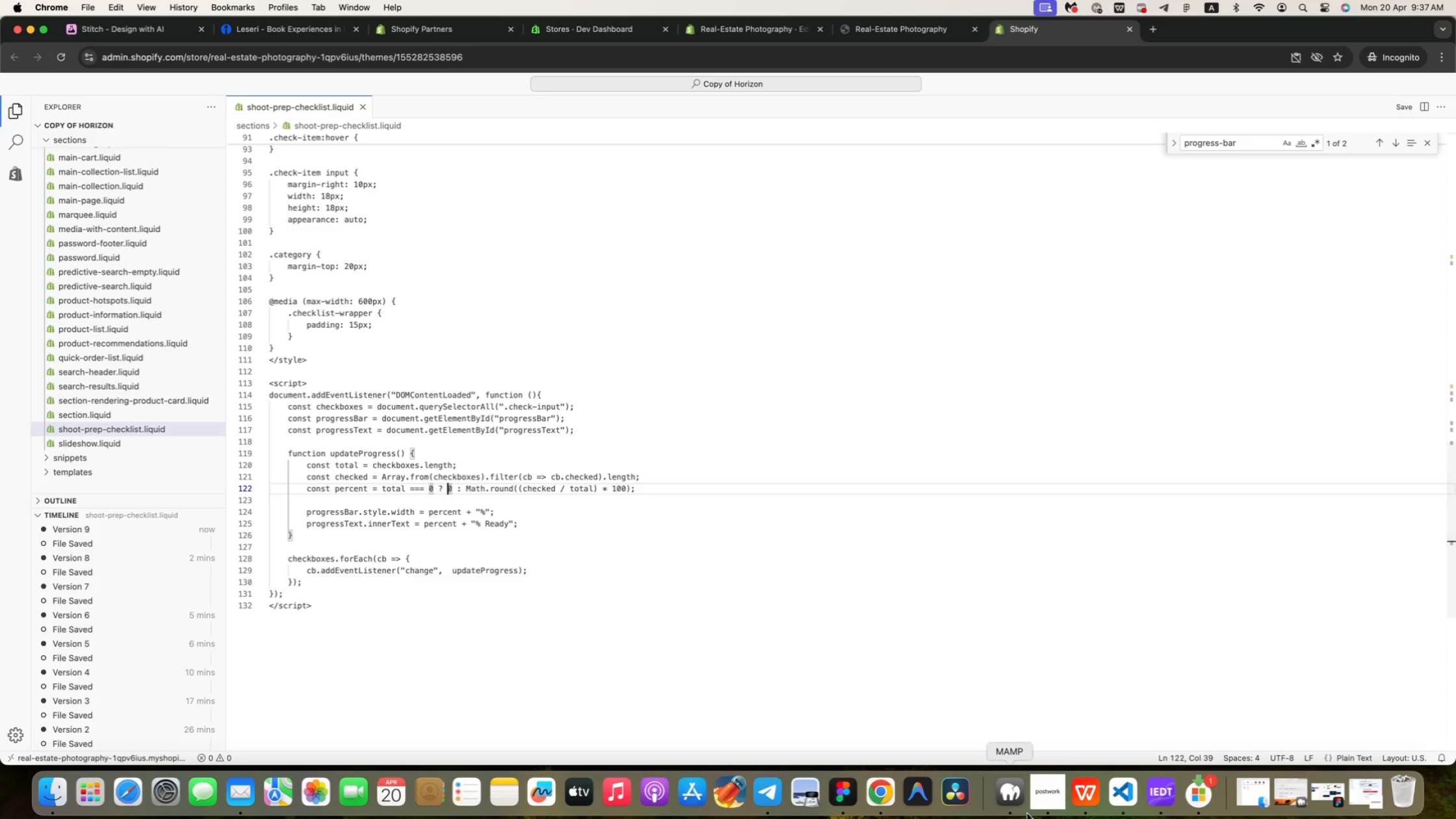 
left_click([1043, 789])